 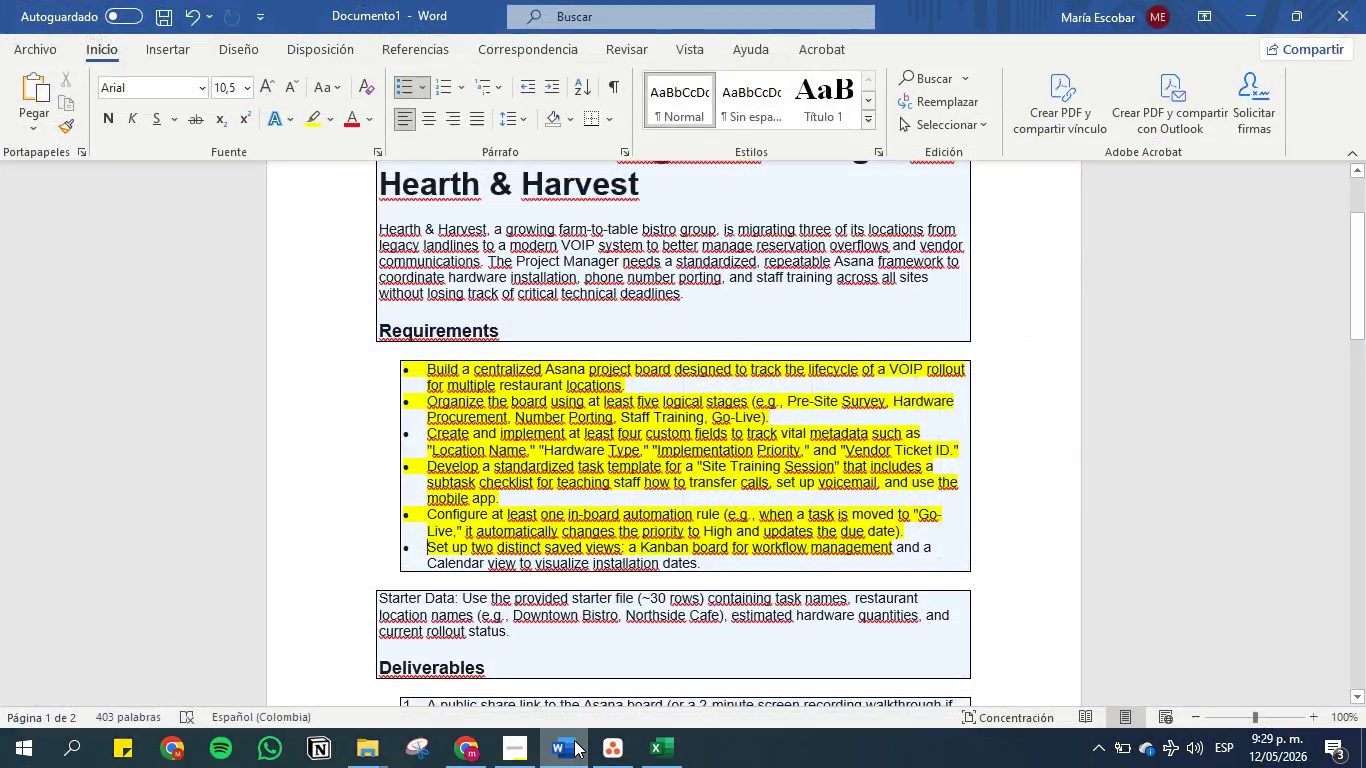 
left_click_drag(start_coordinate=[717, 561], to_coordinate=[369, 528])
 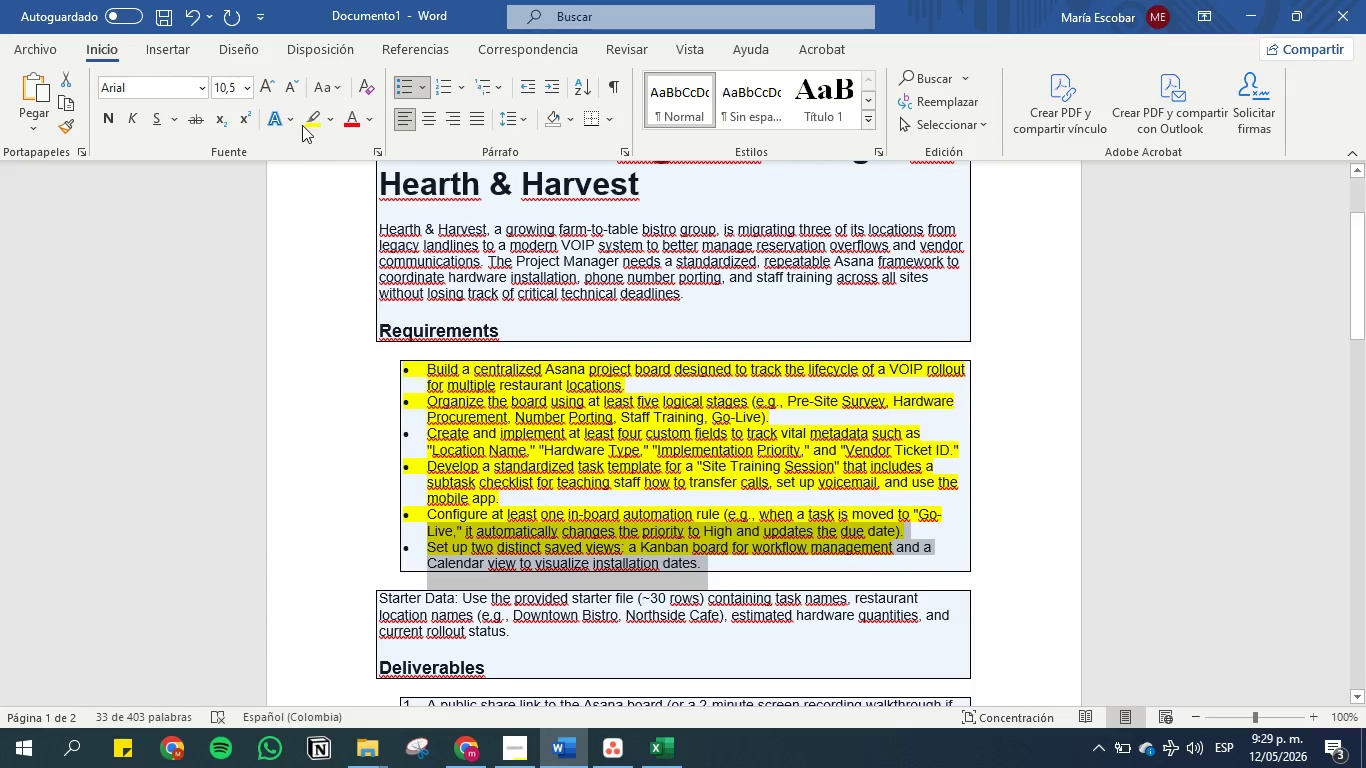 
left_click([301, 123])
 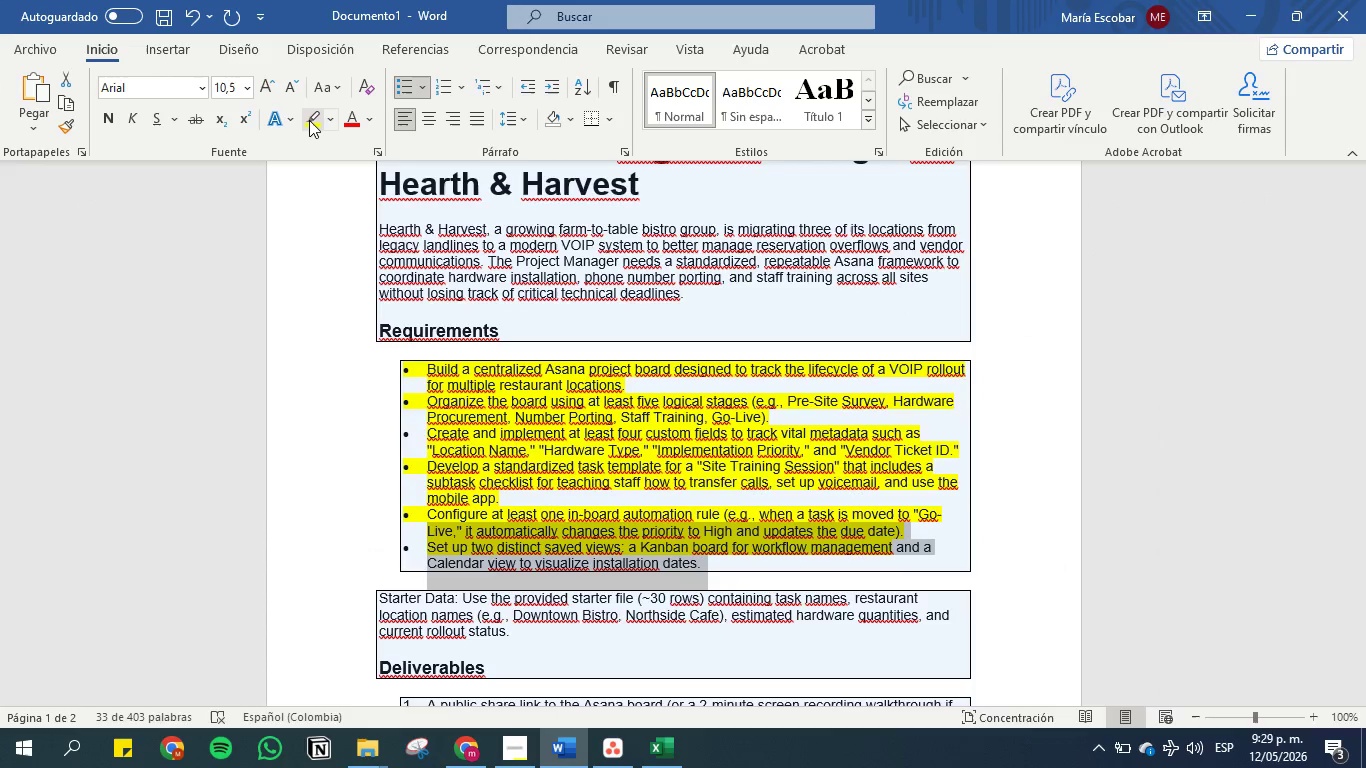 
left_click([310, 120])
 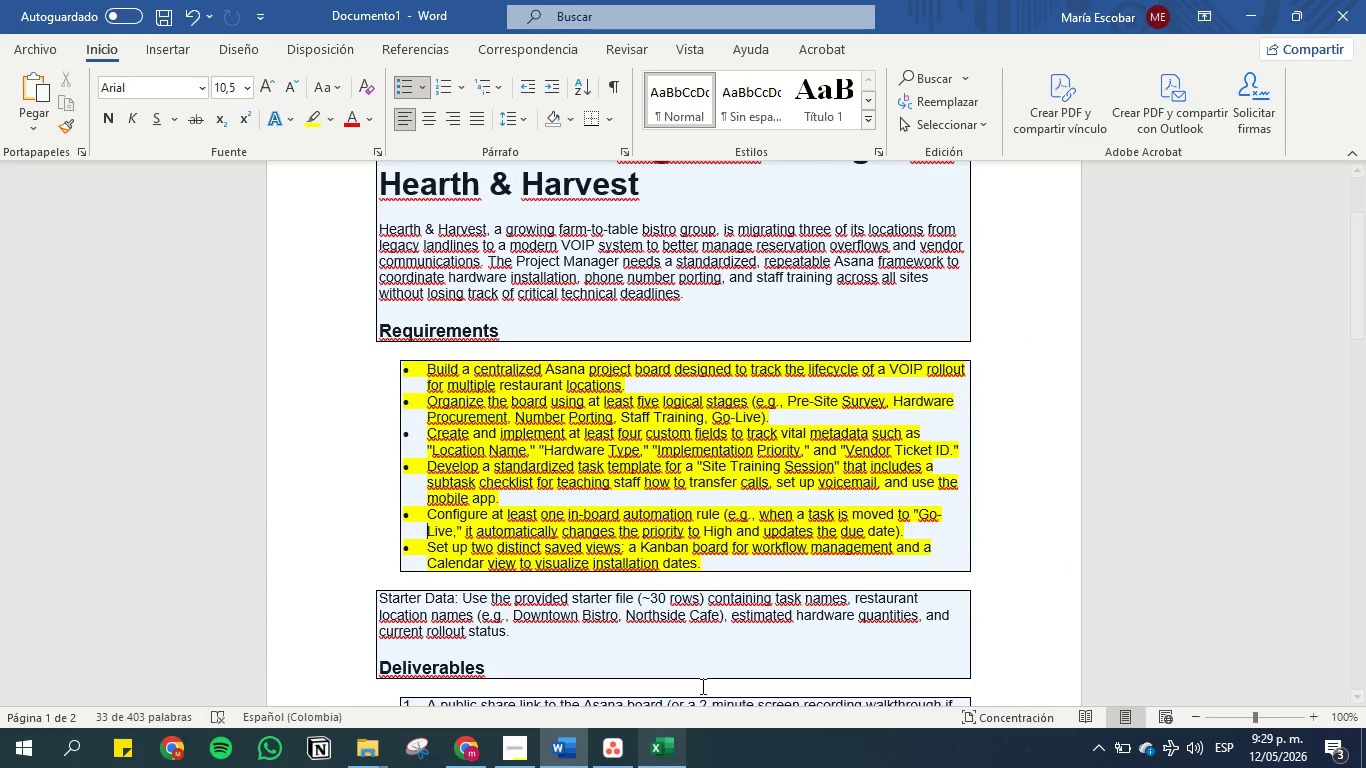 
scroll: coordinate [702, 603], scroll_direction: down, amount: 2.0
 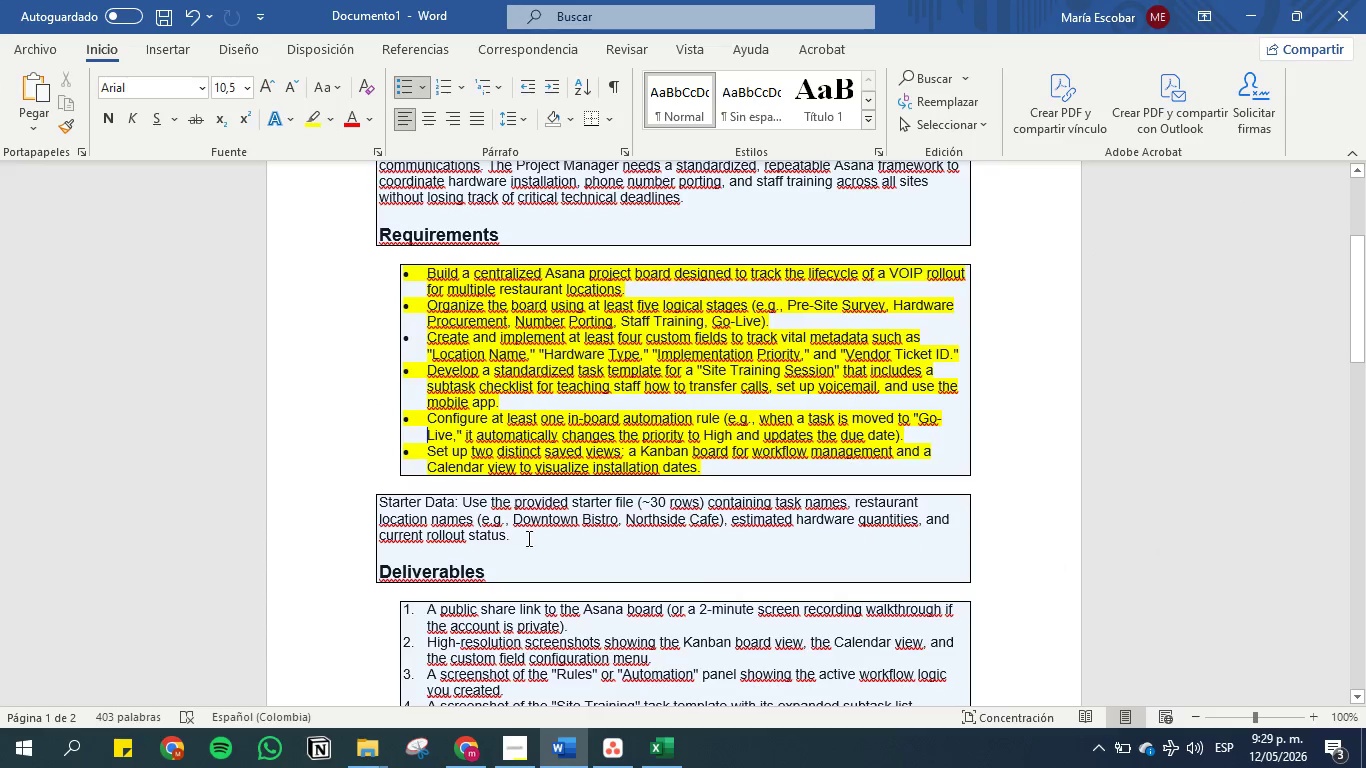 
left_click_drag(start_coordinate=[537, 541], to_coordinate=[352, 487])
 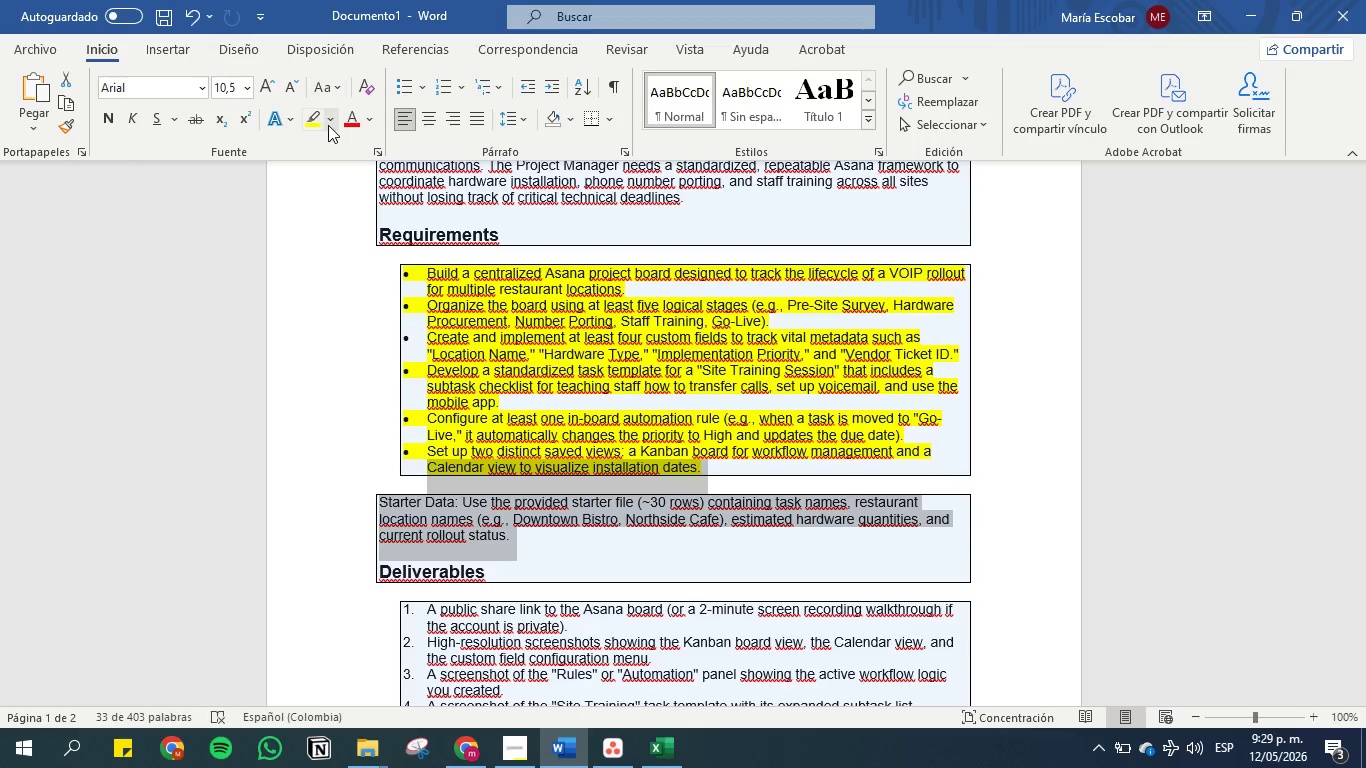 
left_click([307, 121])
 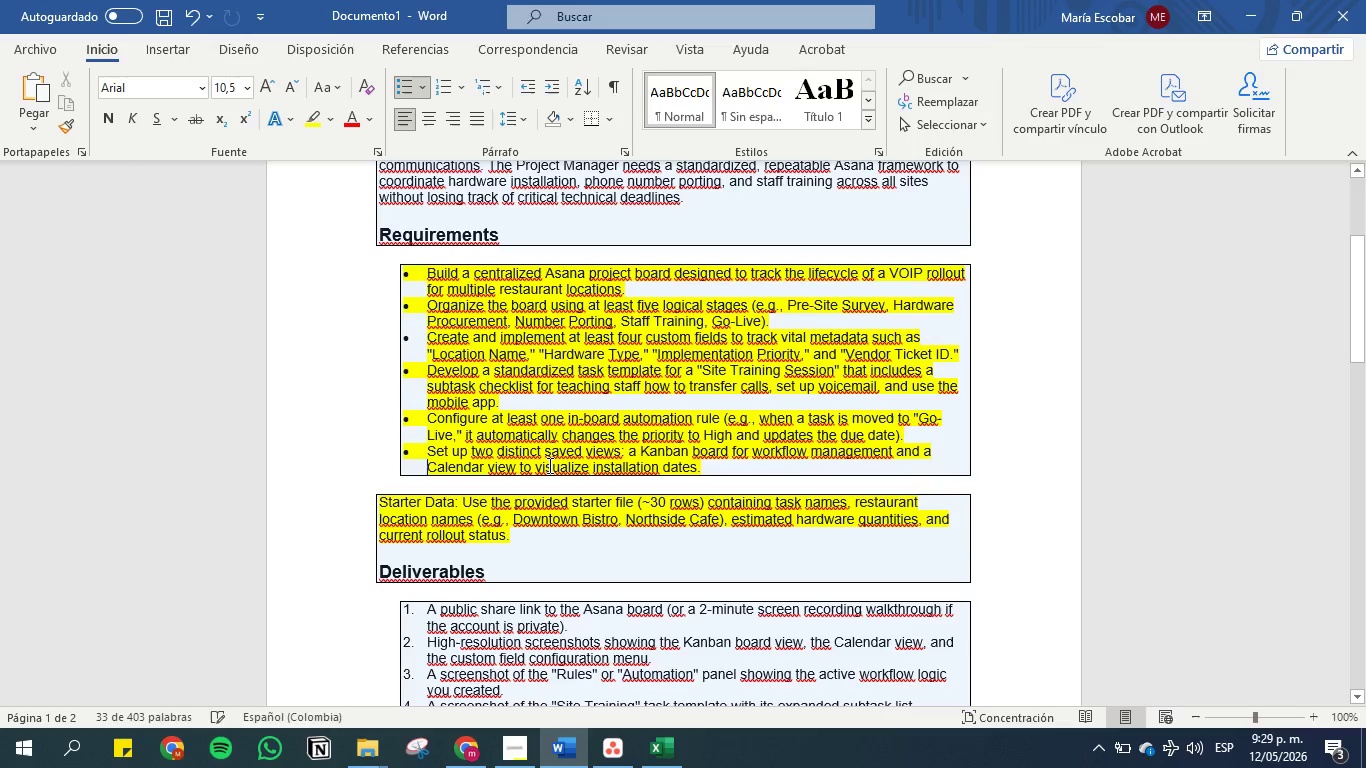 
left_click_drag(start_coordinate=[549, 475], to_coordinate=[554, 469])
 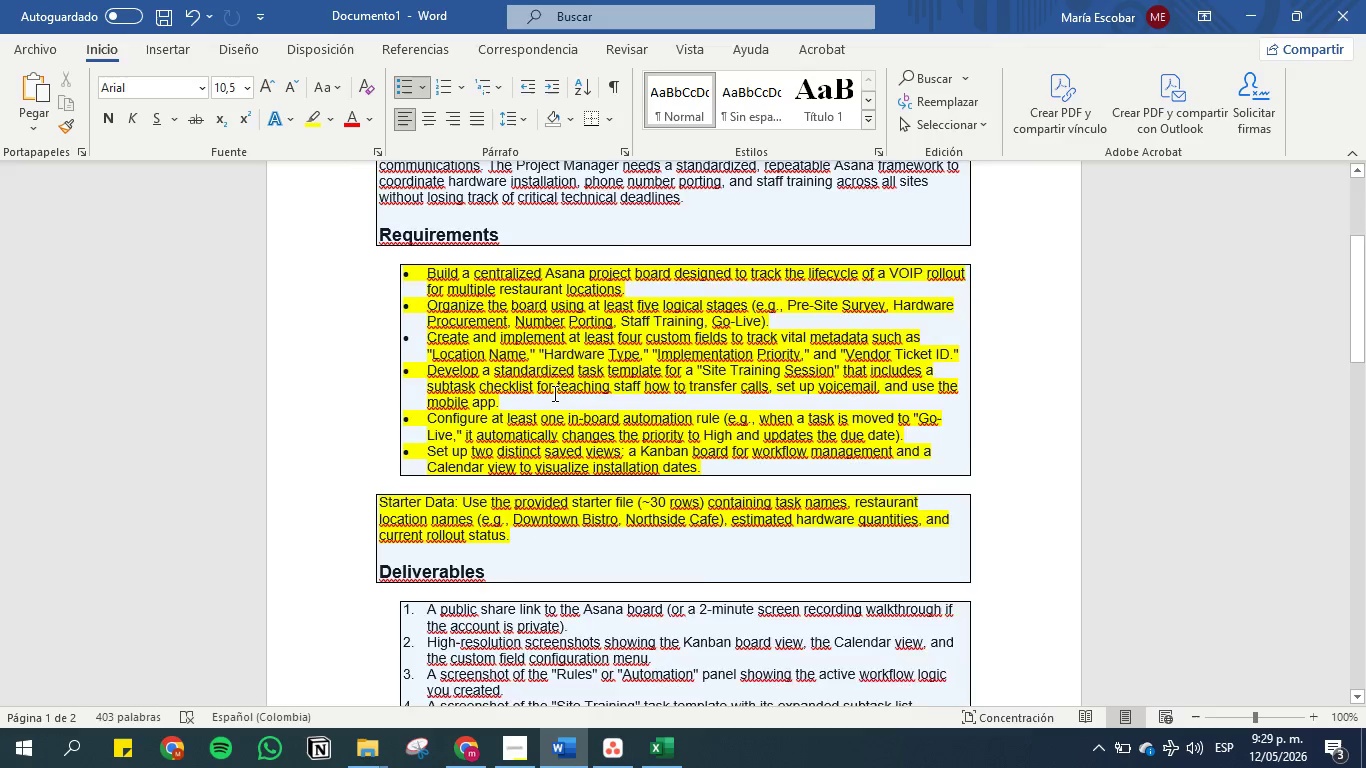 
scroll: coordinate [553, 391], scroll_direction: up, amount: 13.0
 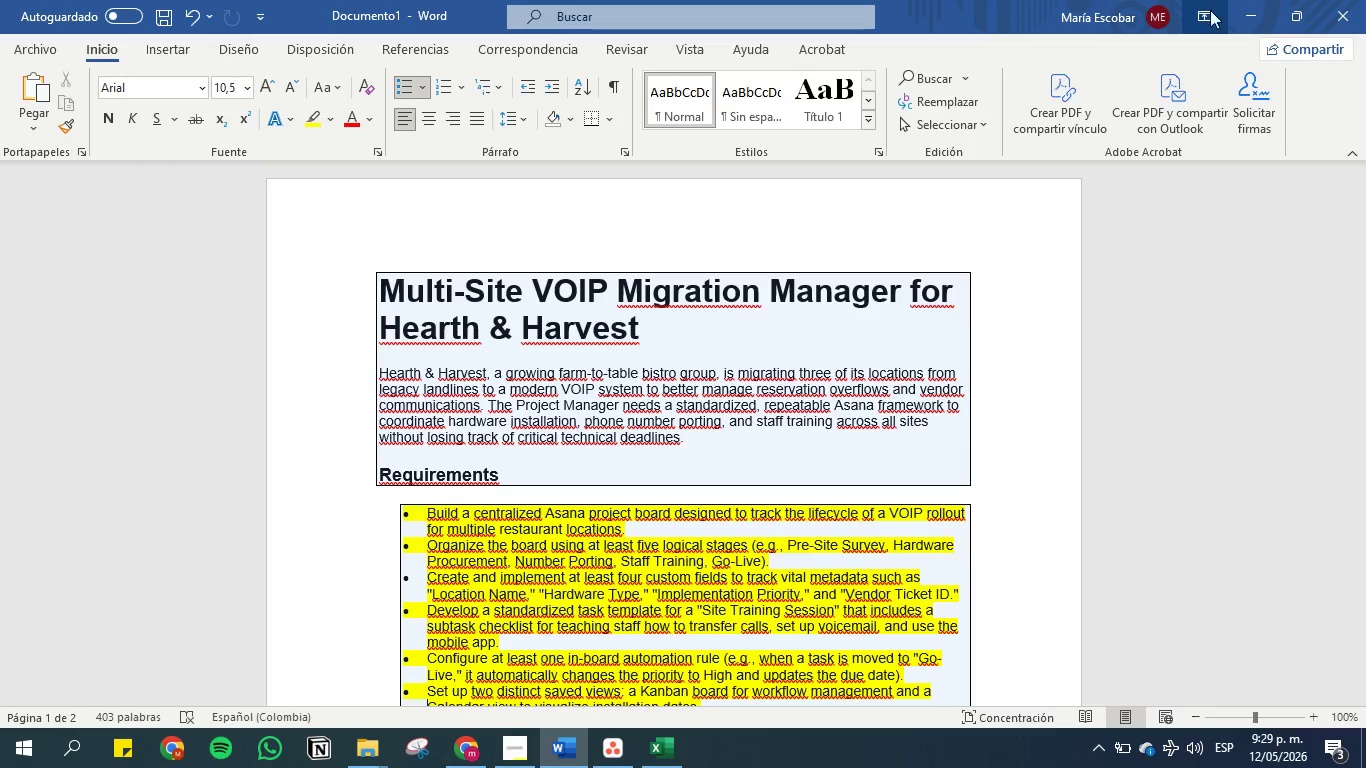 
left_click([1244, 15])
 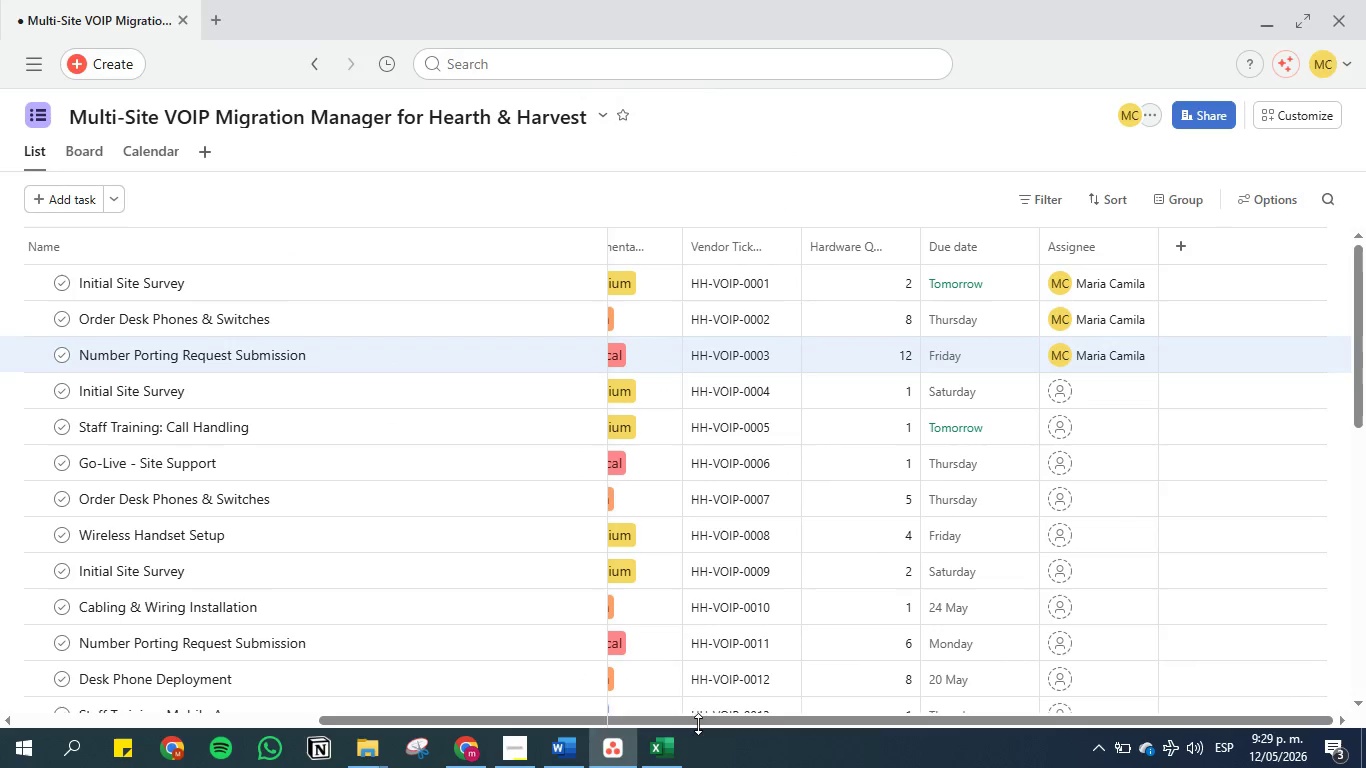 
left_click_drag(start_coordinate=[692, 714], to_coordinate=[233, 711])
 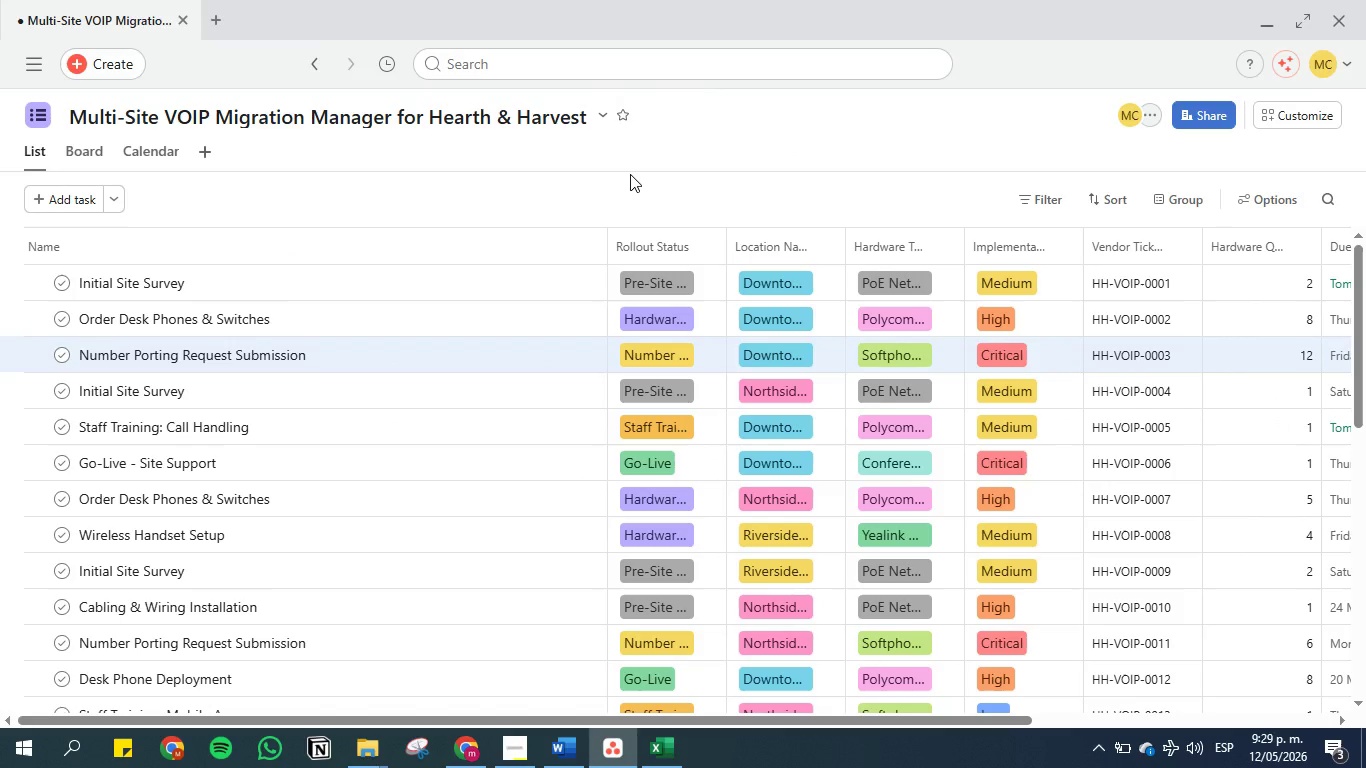 
wait(10.2)
 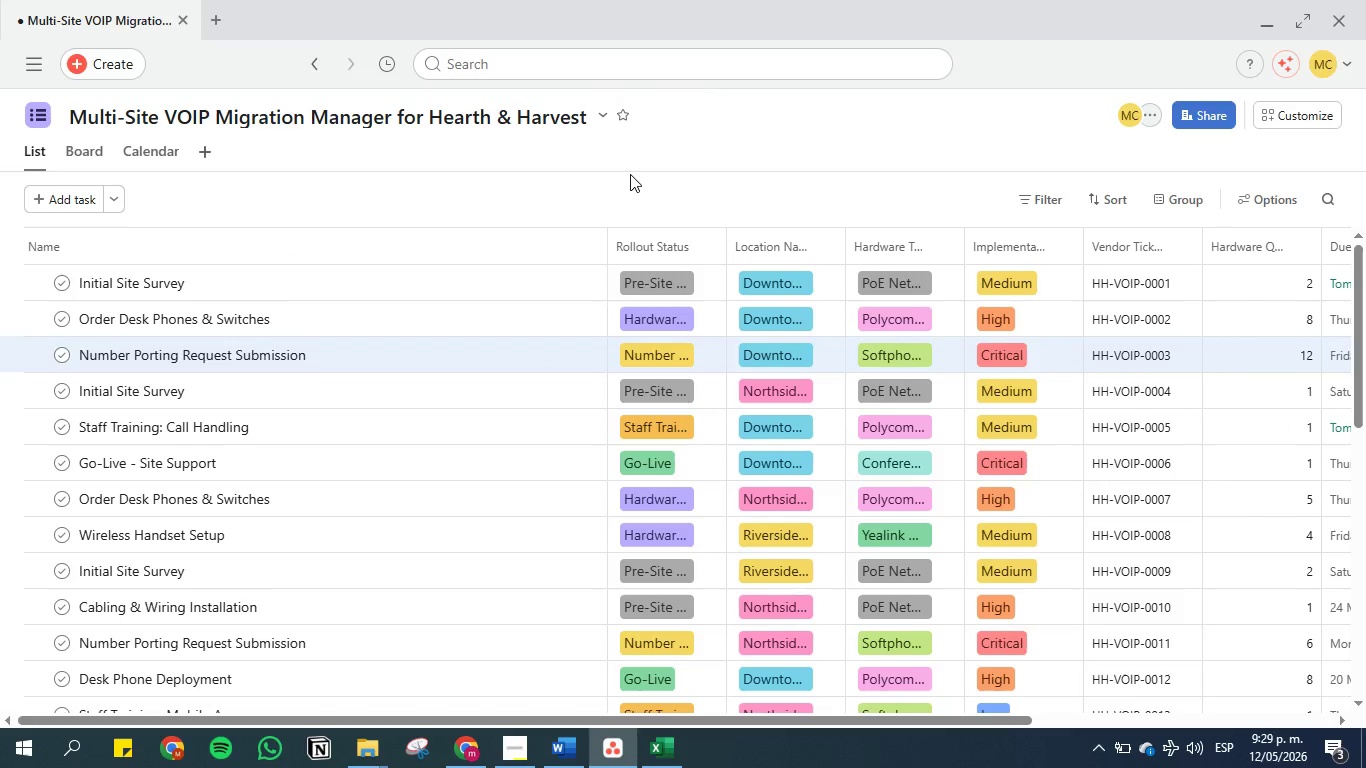 
scroll: coordinate [704, 318], scroll_direction: down, amount: 1.0
 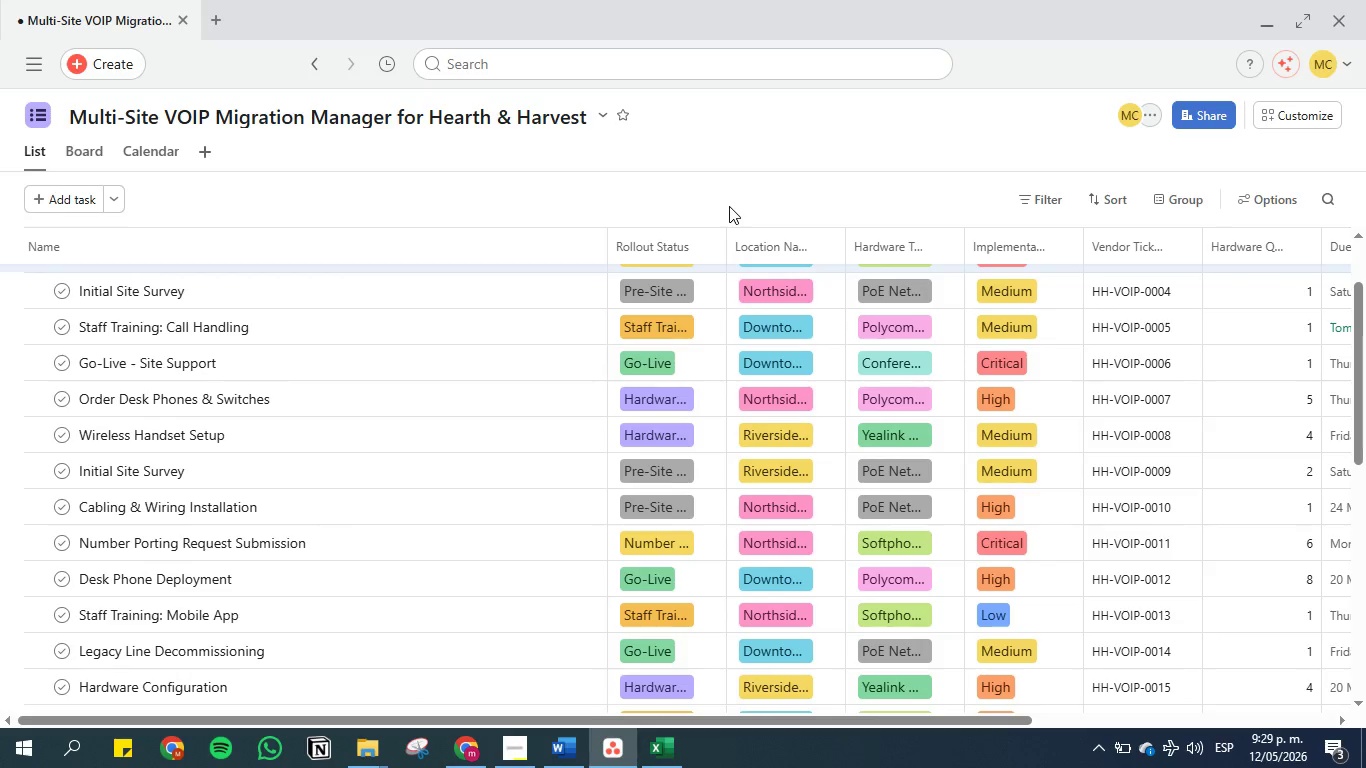 
scroll: coordinate [571, 302], scroll_direction: up, amount: 14.0
 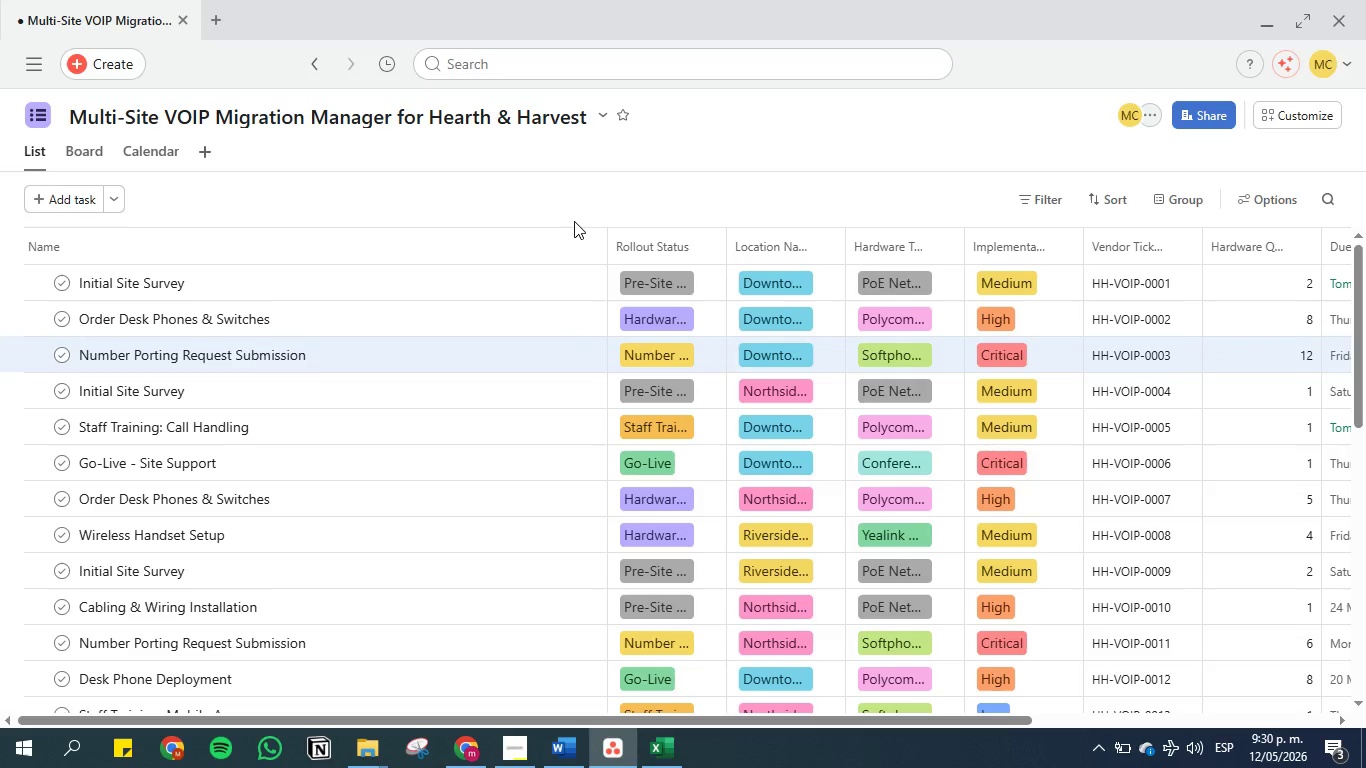 
wait(7.86)
 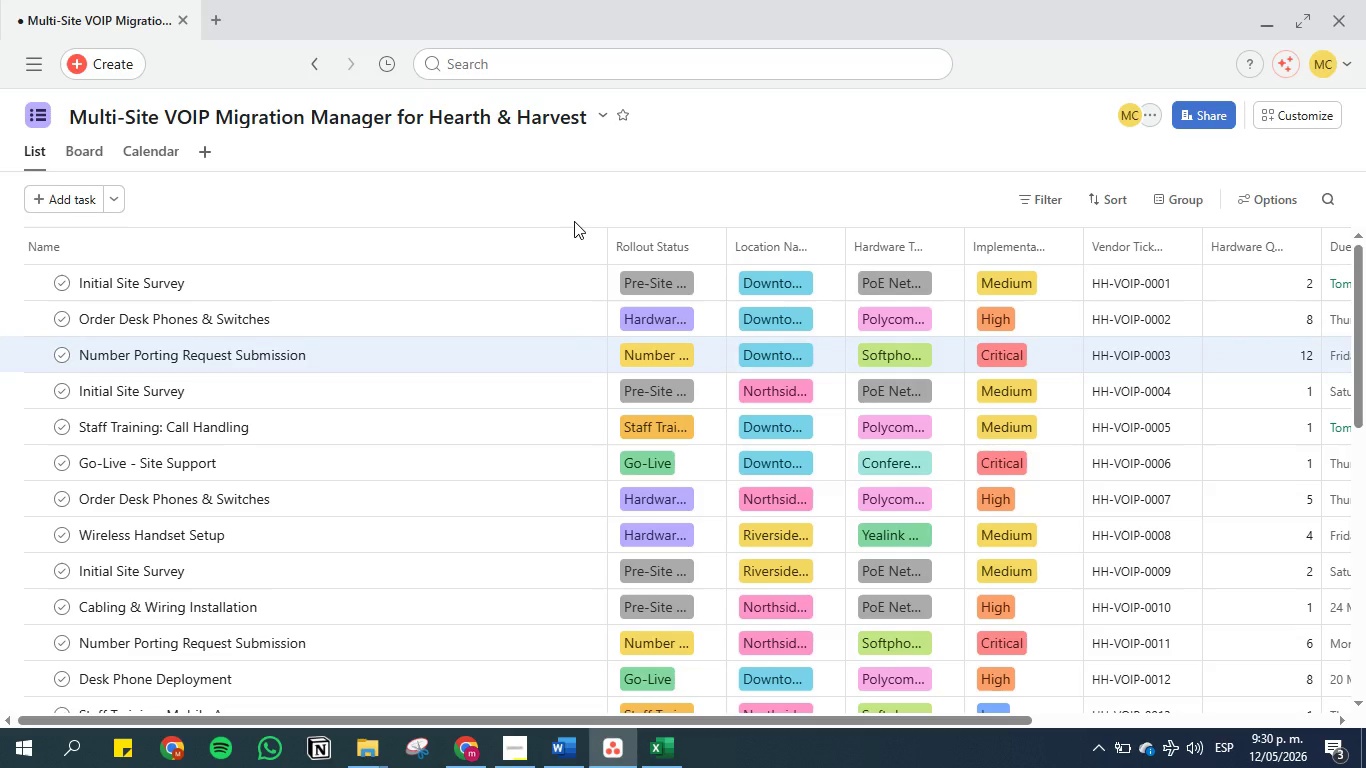 
left_click_drag(start_coordinate=[575, 717], to_coordinate=[397, 638])
 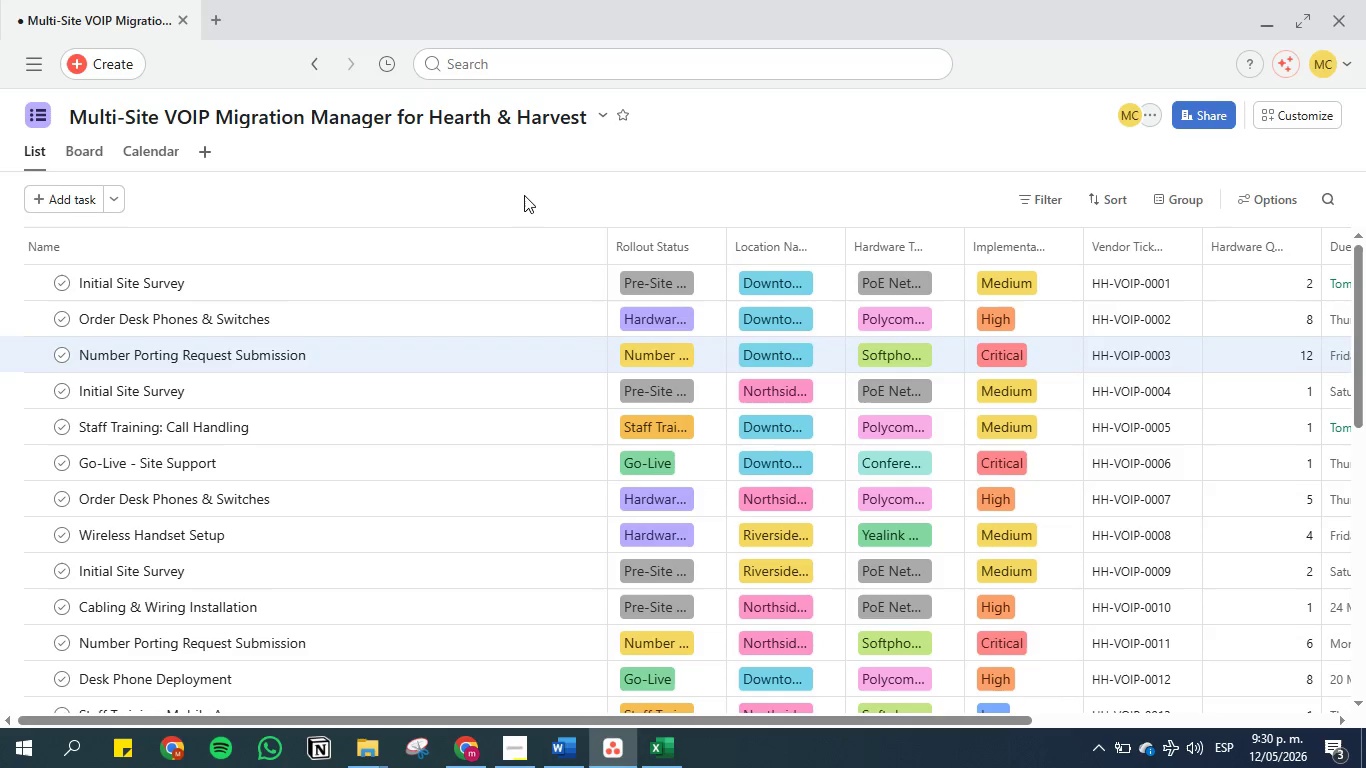 
left_click([524, 196])
 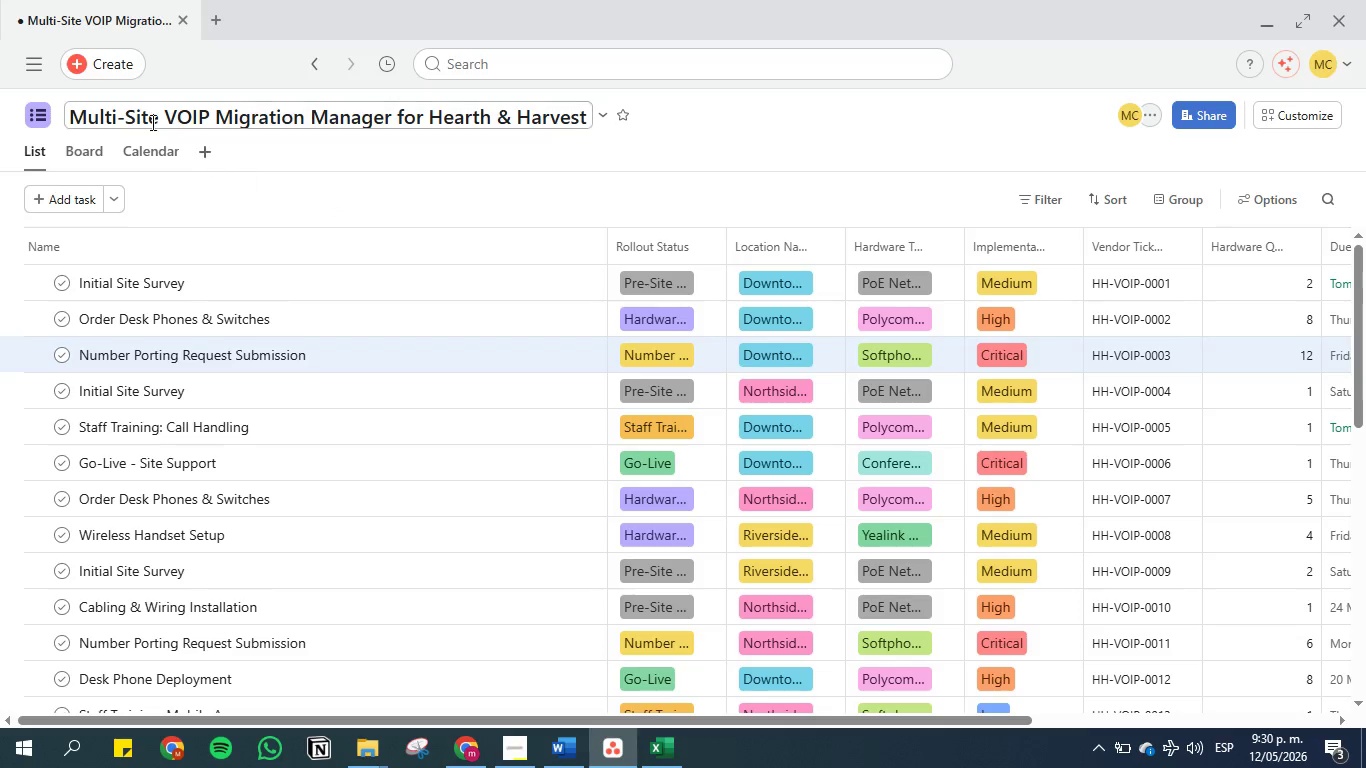 
left_click([87, 152])
 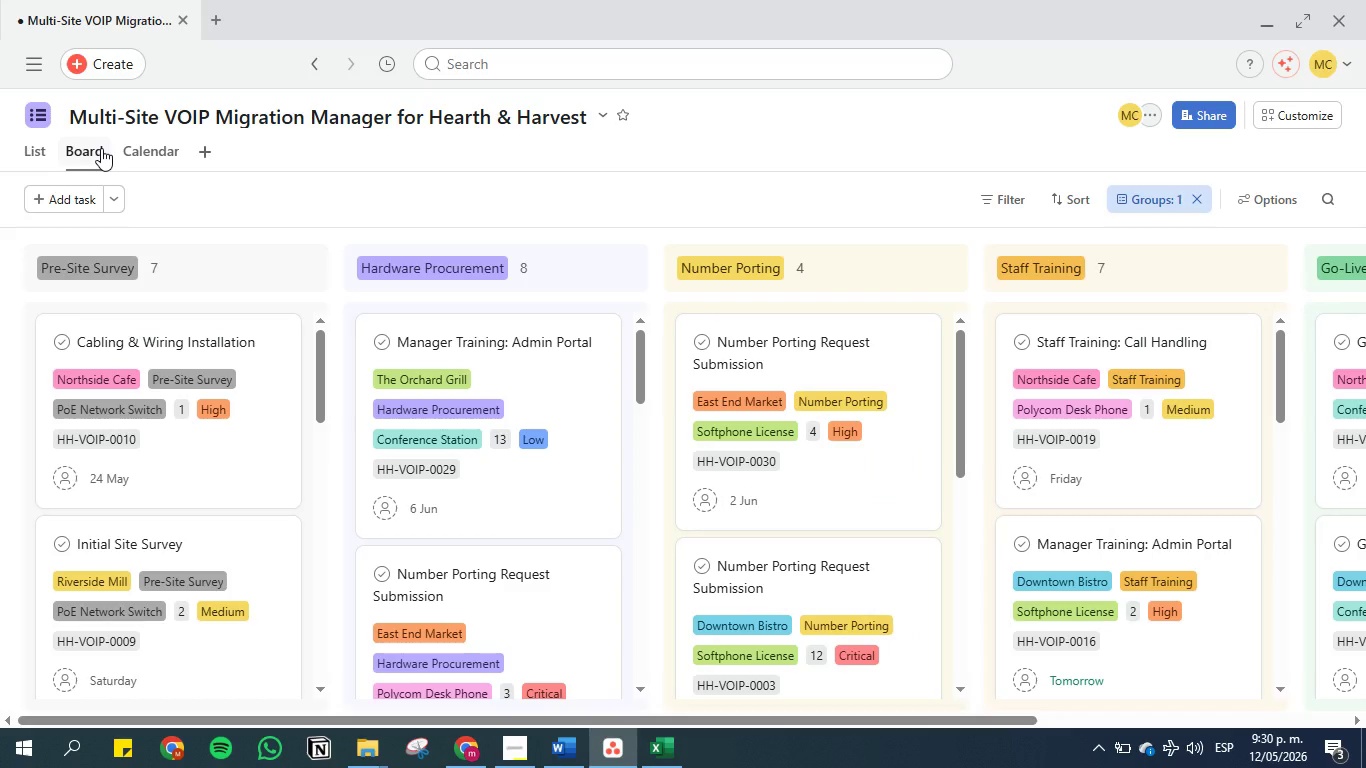 
wait(5.09)
 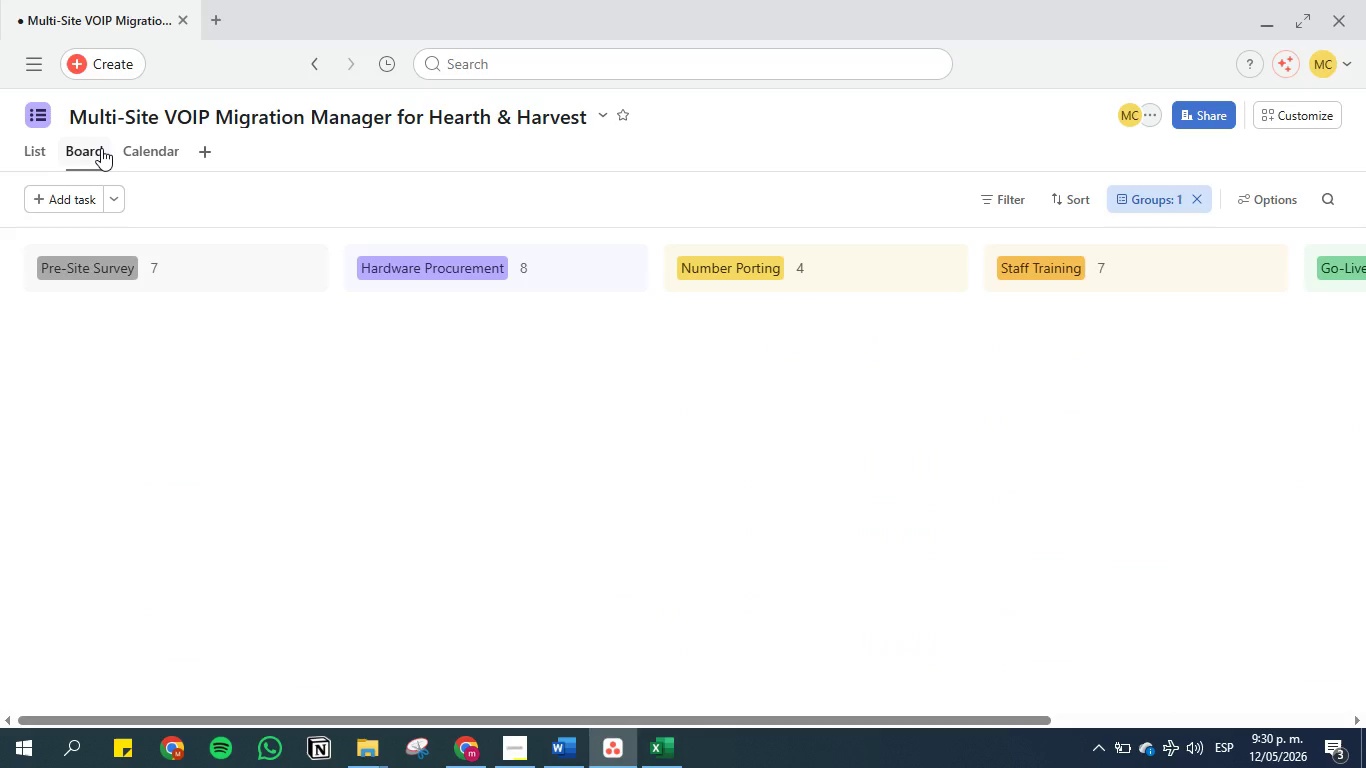 
left_click([178, 149])
 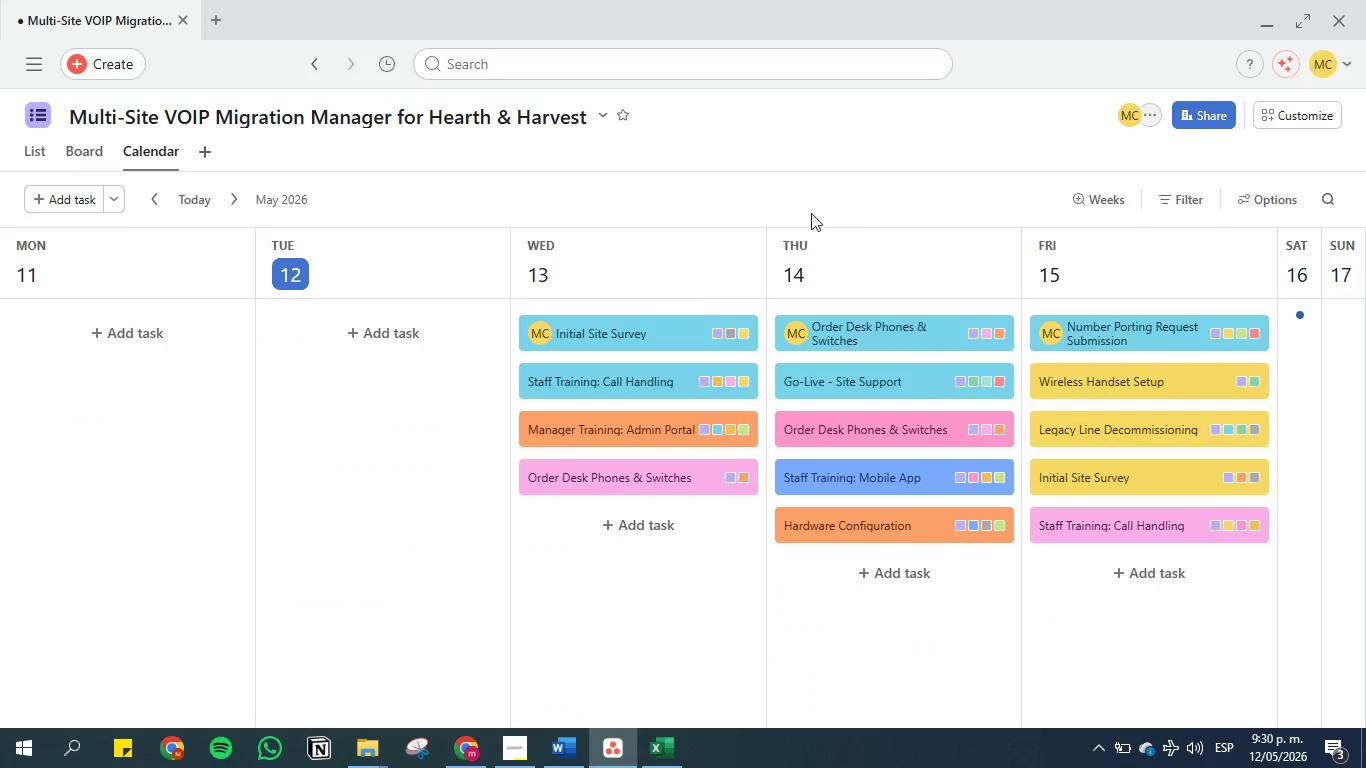 
left_click([1106, 203])
 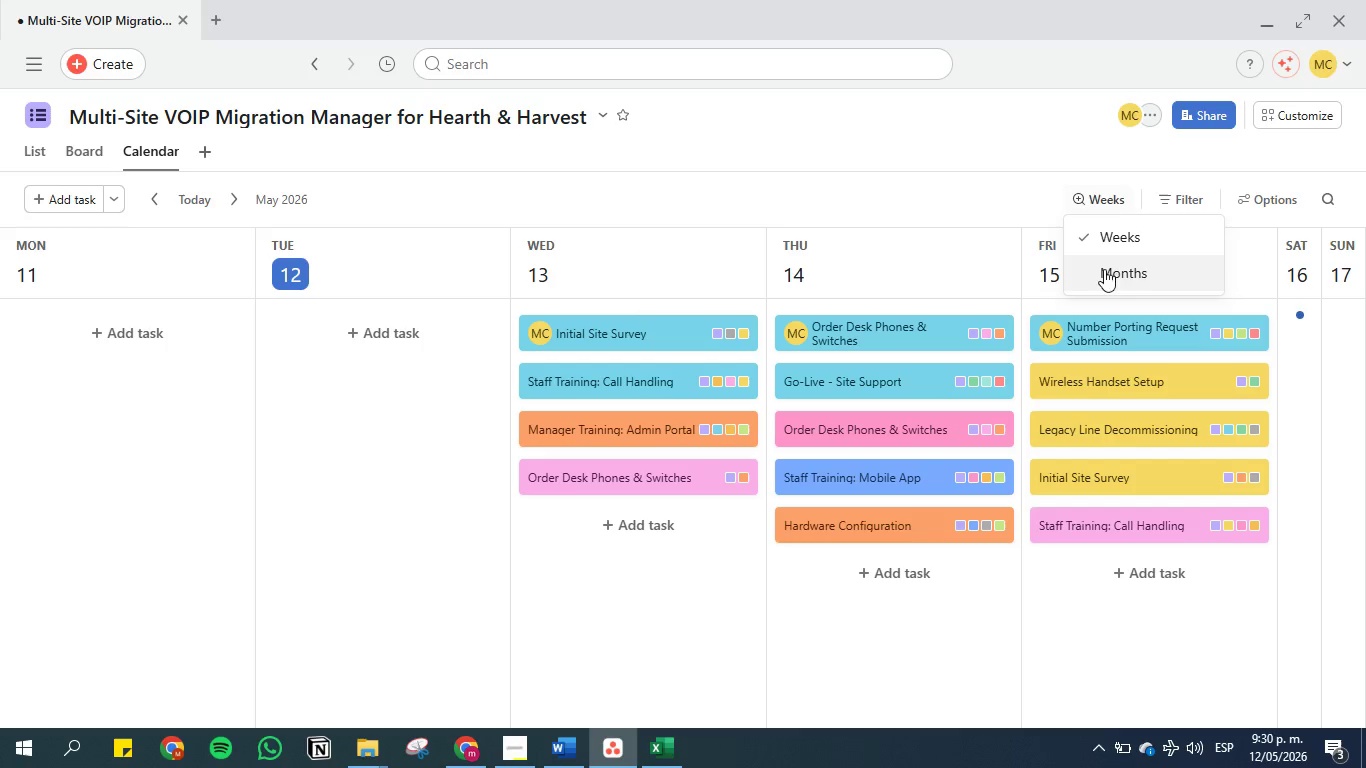 
left_click([1104, 275])
 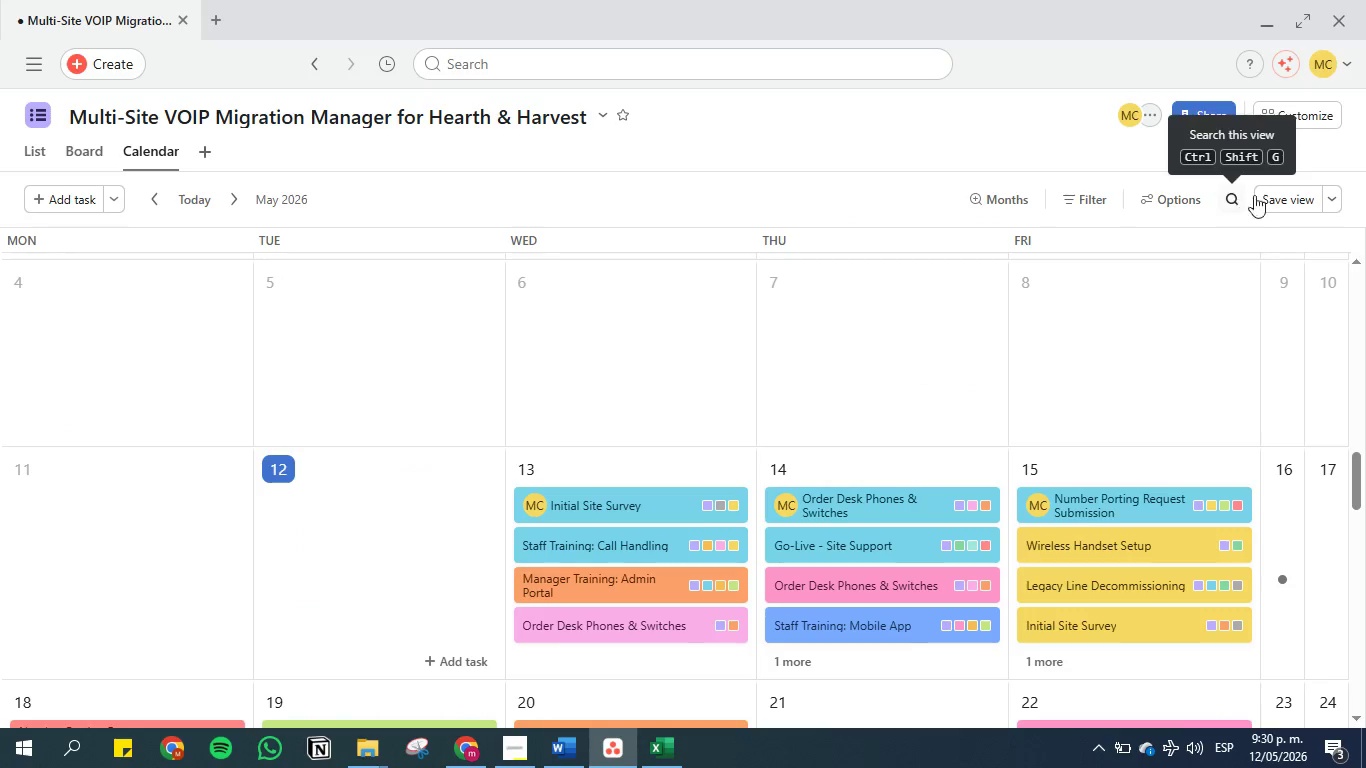 
left_click([1278, 203])
 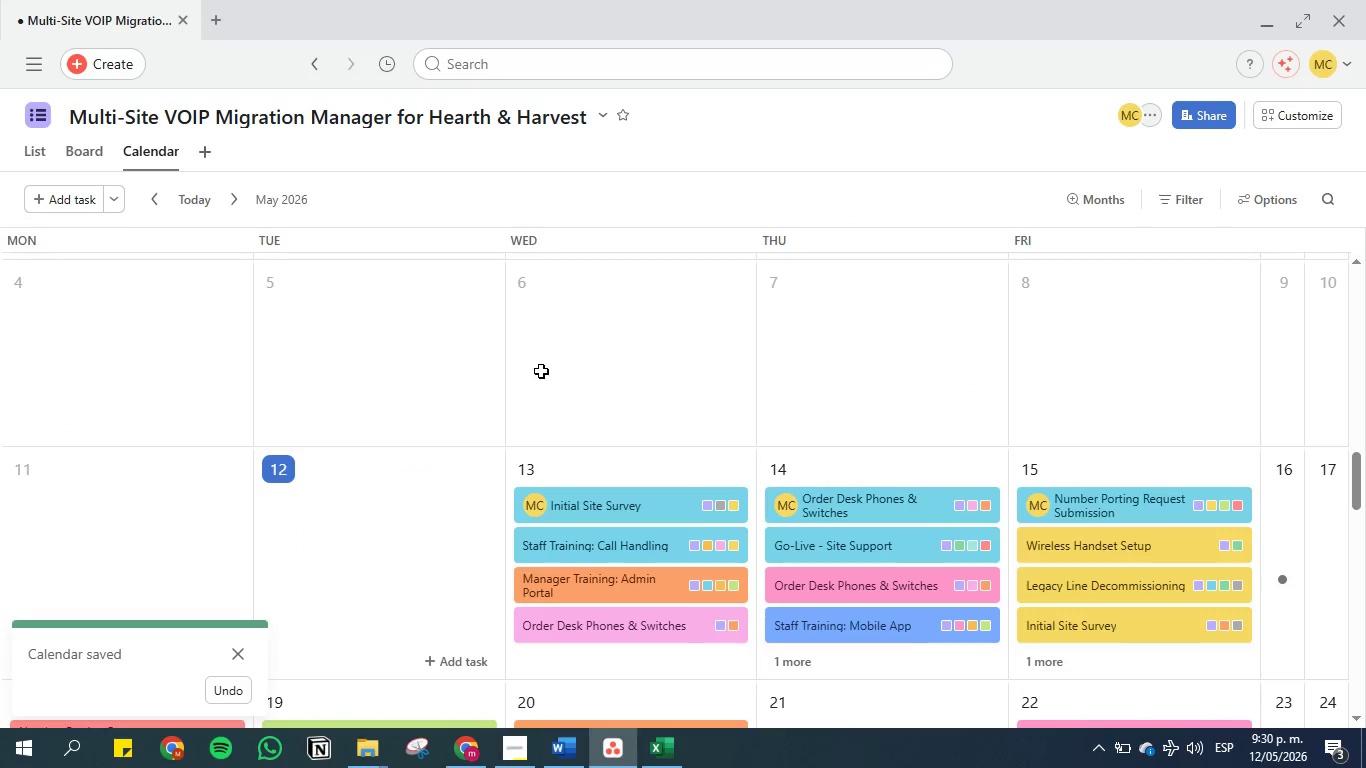 
scroll: coordinate [541, 371], scroll_direction: down, amount: 2.0
 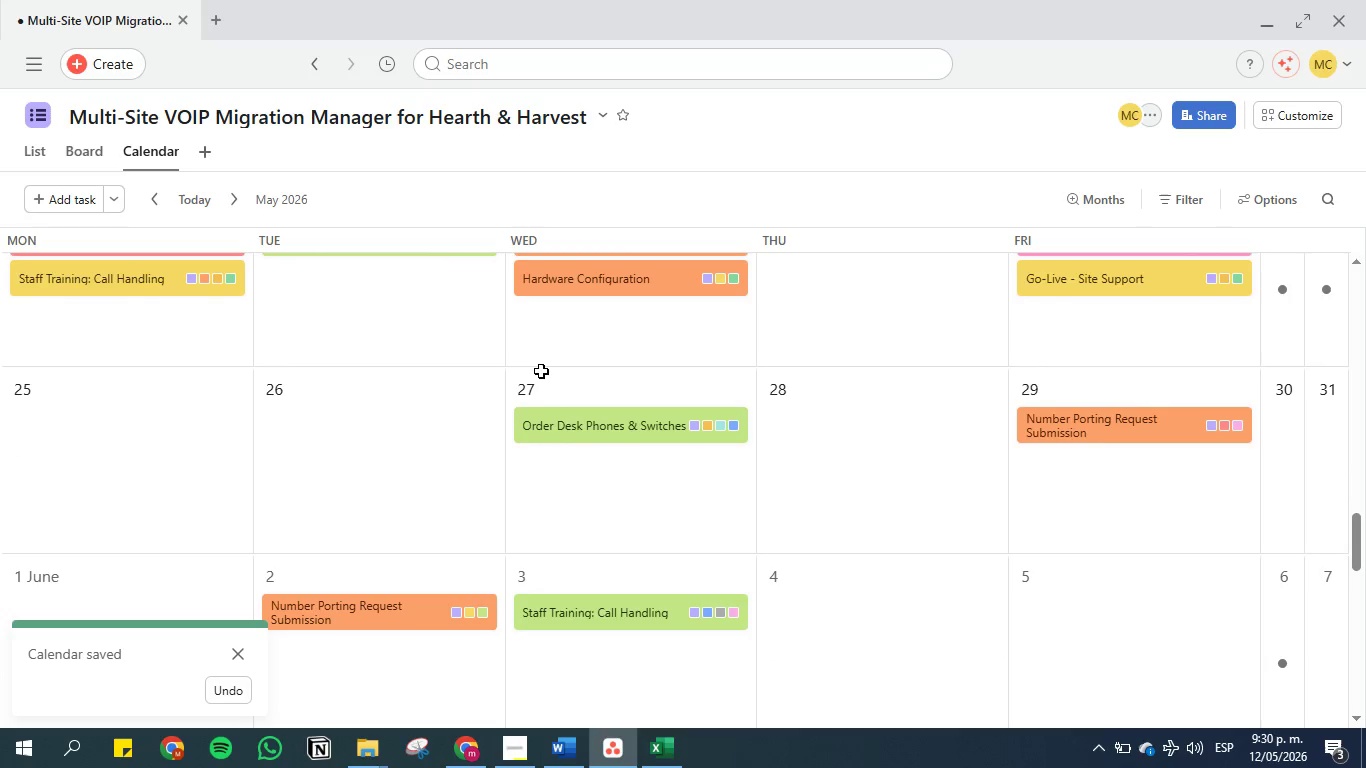 
scroll: coordinate [540, 365], scroll_direction: up, amount: 3.0
 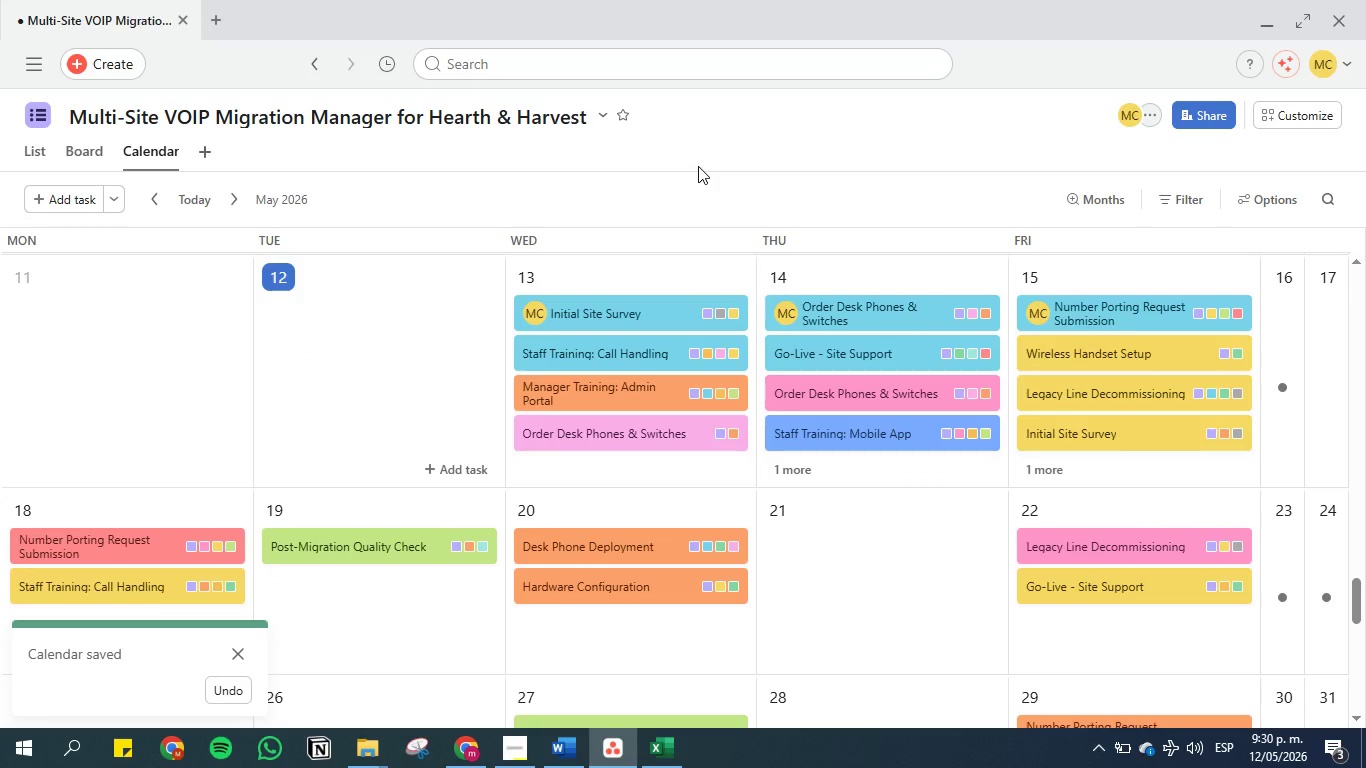 
left_click([716, 135])
 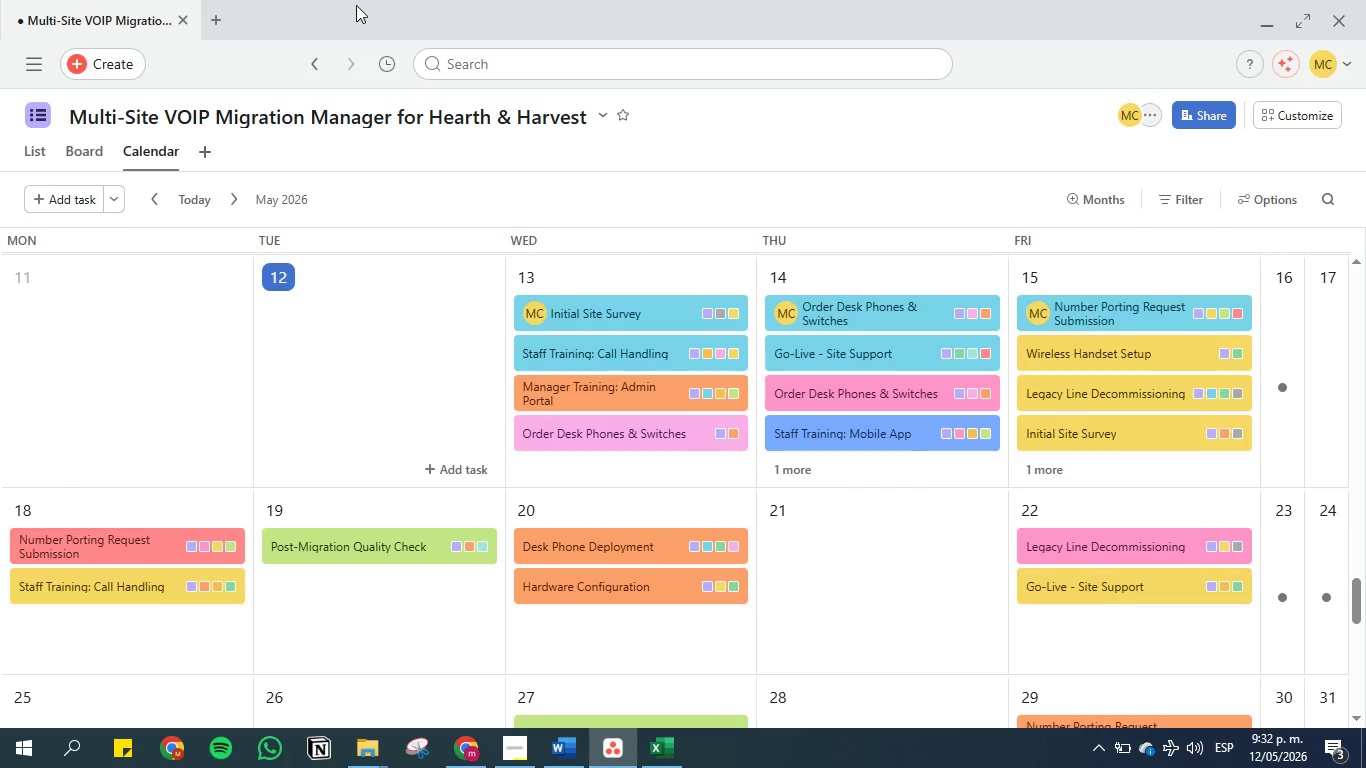 
wait(133.16)
 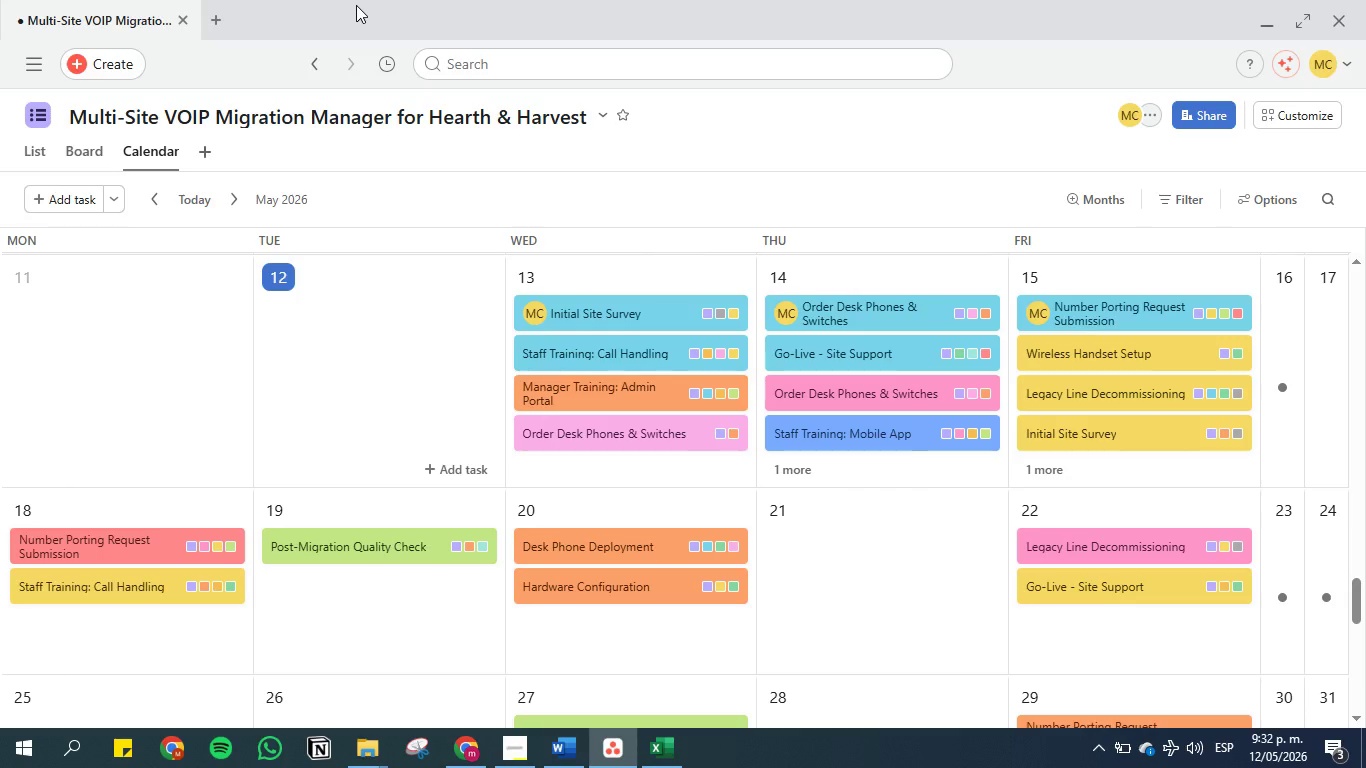 
left_click([383, 0])
 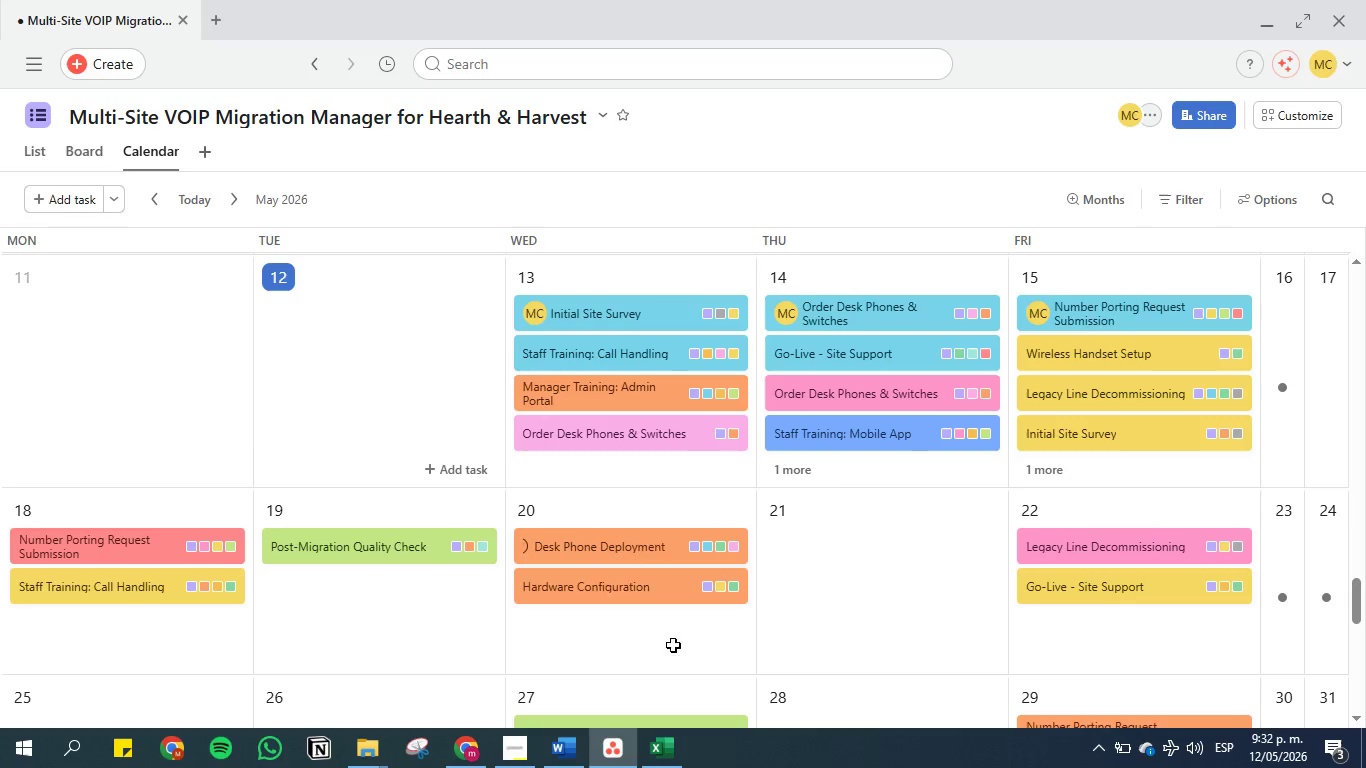 
left_click([658, 767])
 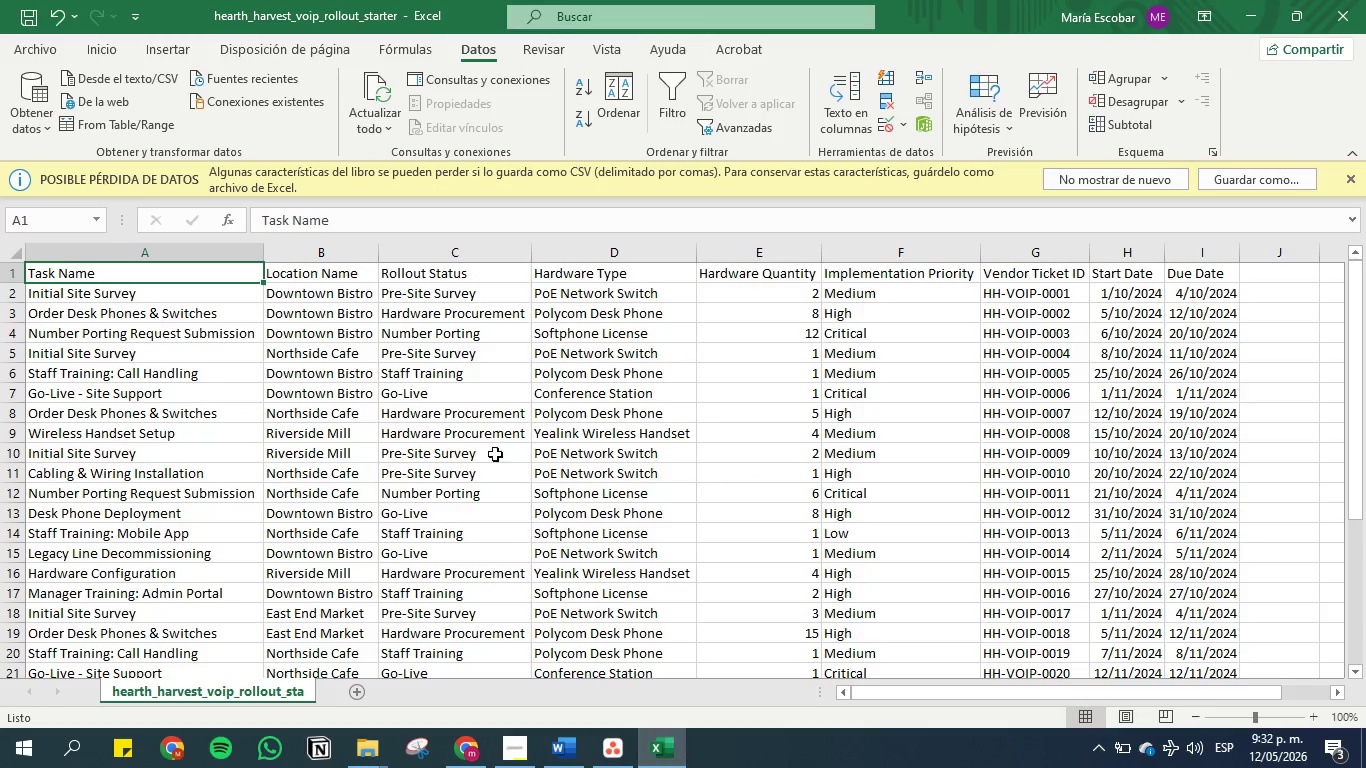 
left_click([483, 428])
 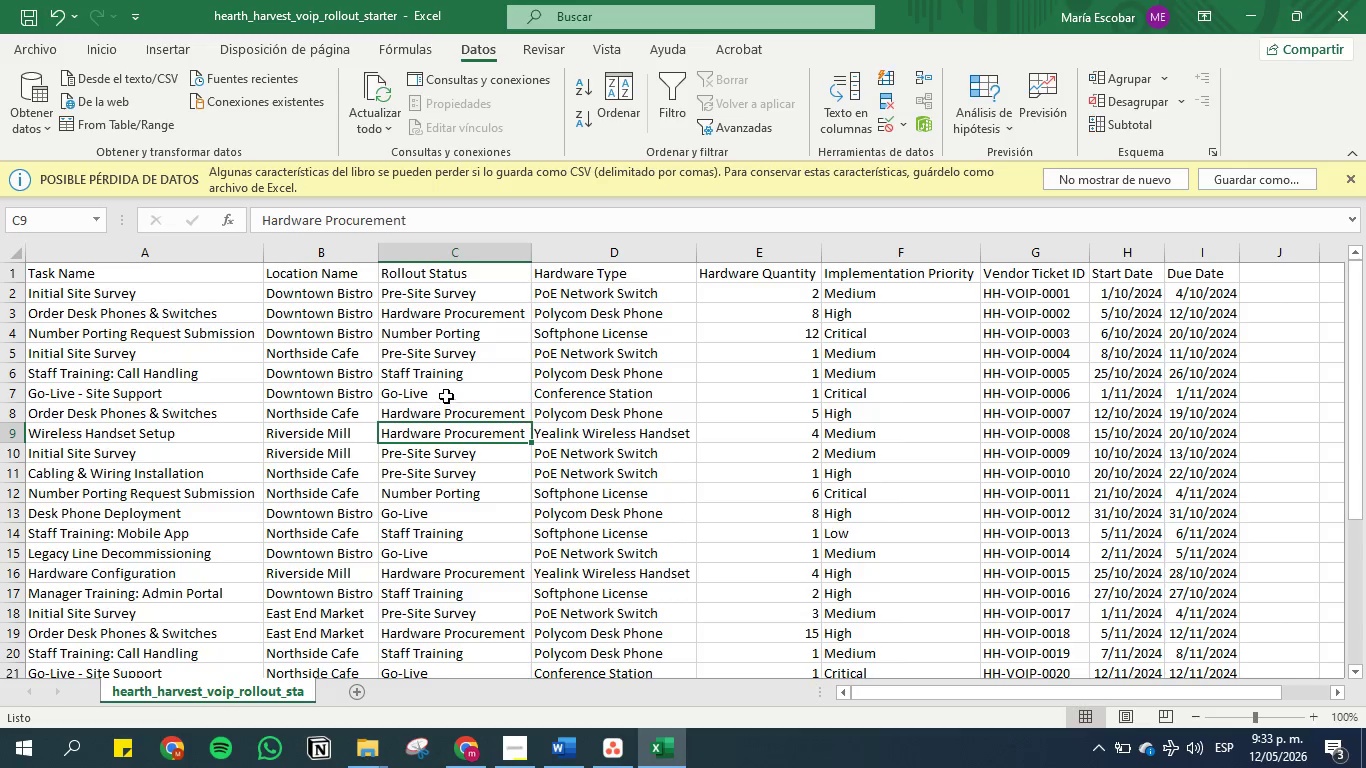 
wait(17.05)
 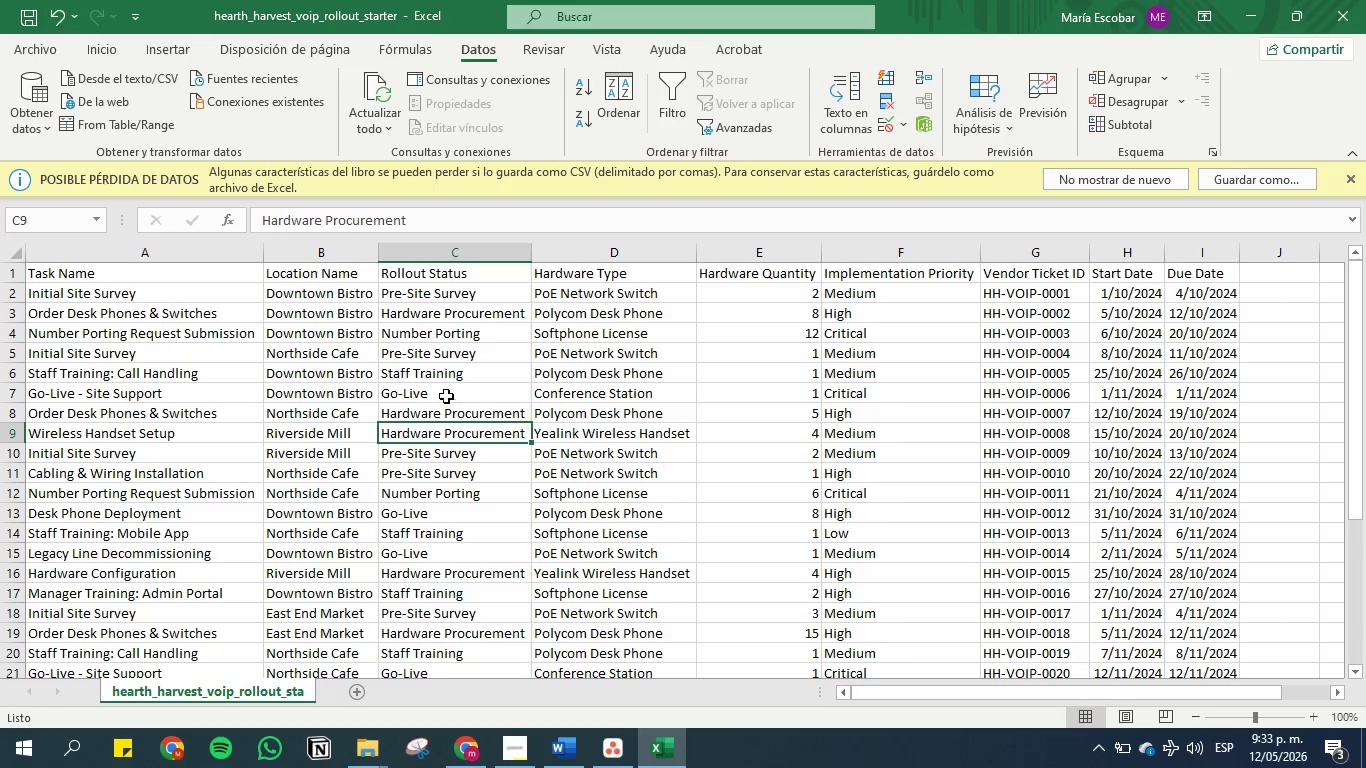 
left_click([552, 756])
 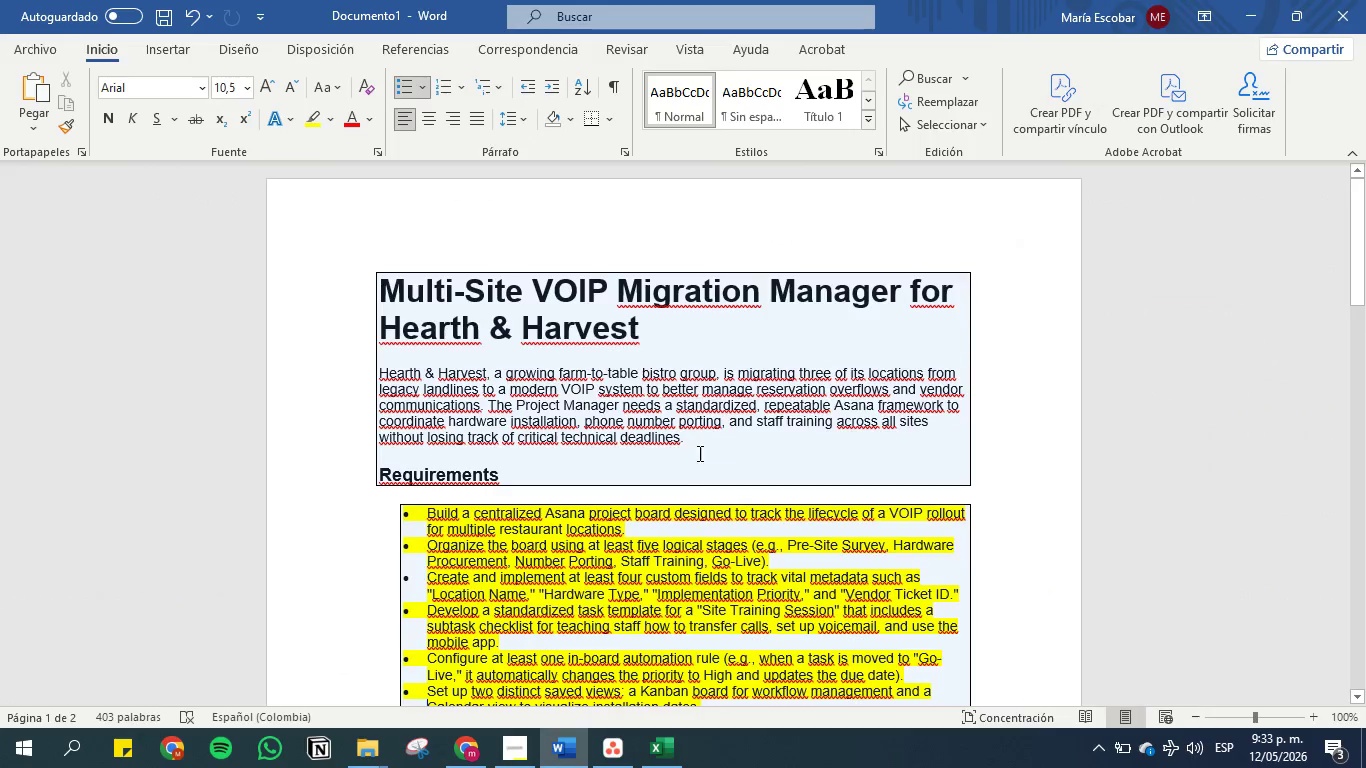 
left_click([705, 446])
 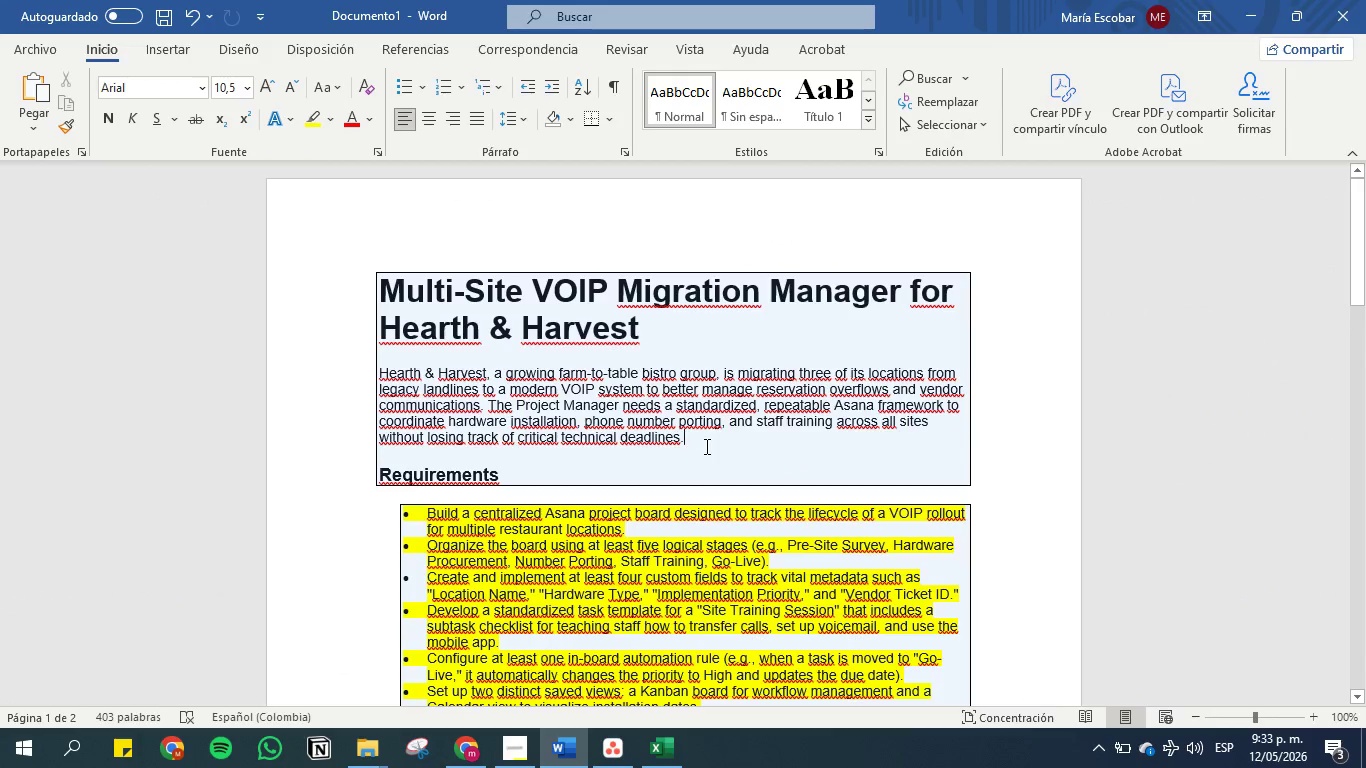 
scroll: coordinate [705, 448], scroll_direction: down, amount: 3.0
 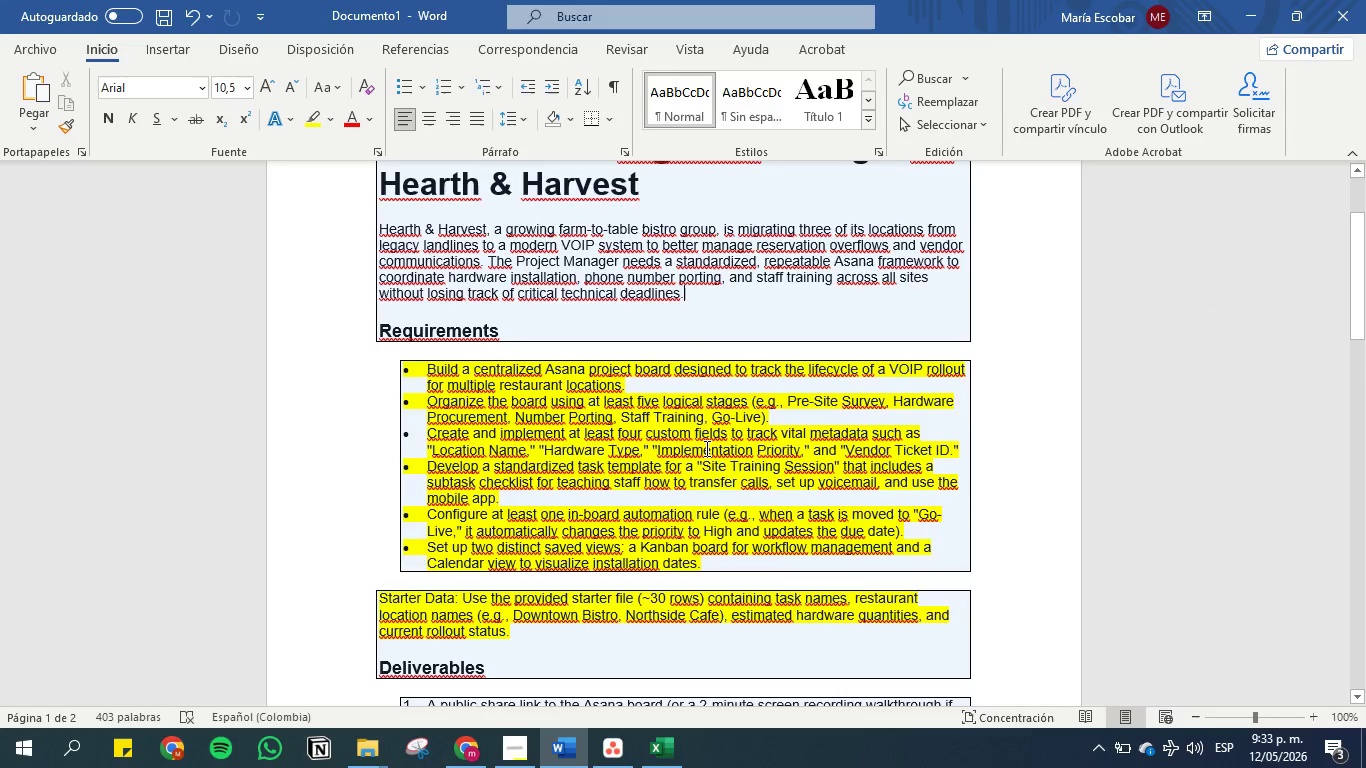 
wait(8.85)
 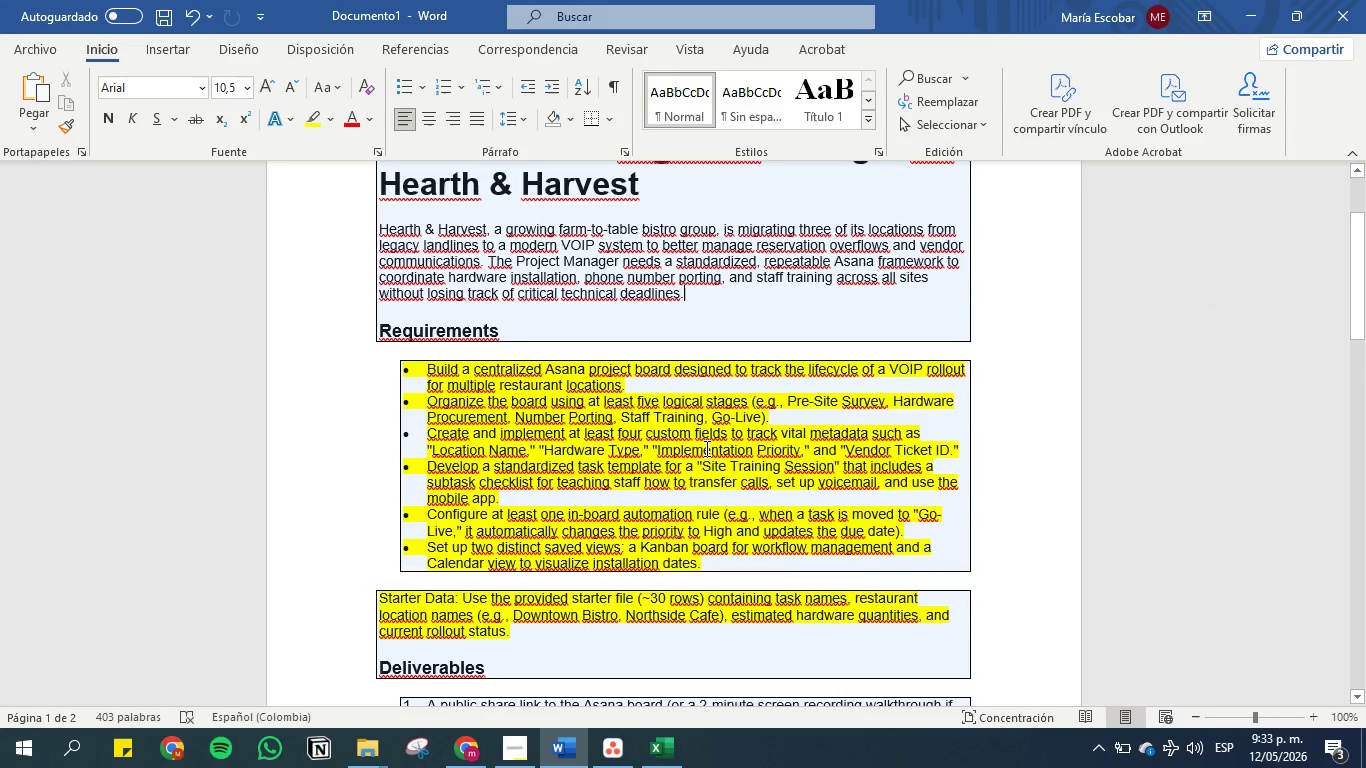 
scroll: coordinate [705, 448], scroll_direction: down, amount: 1.0
 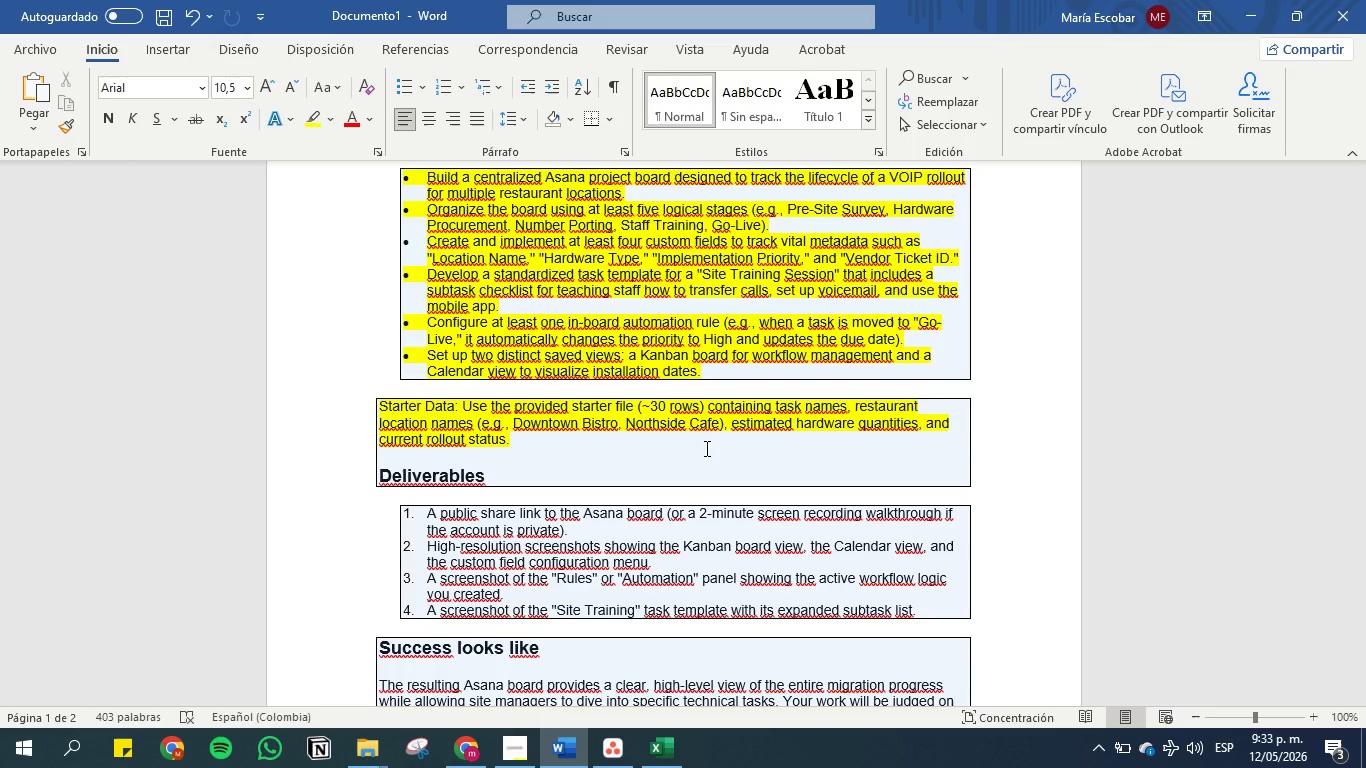 
wait(18.92)
 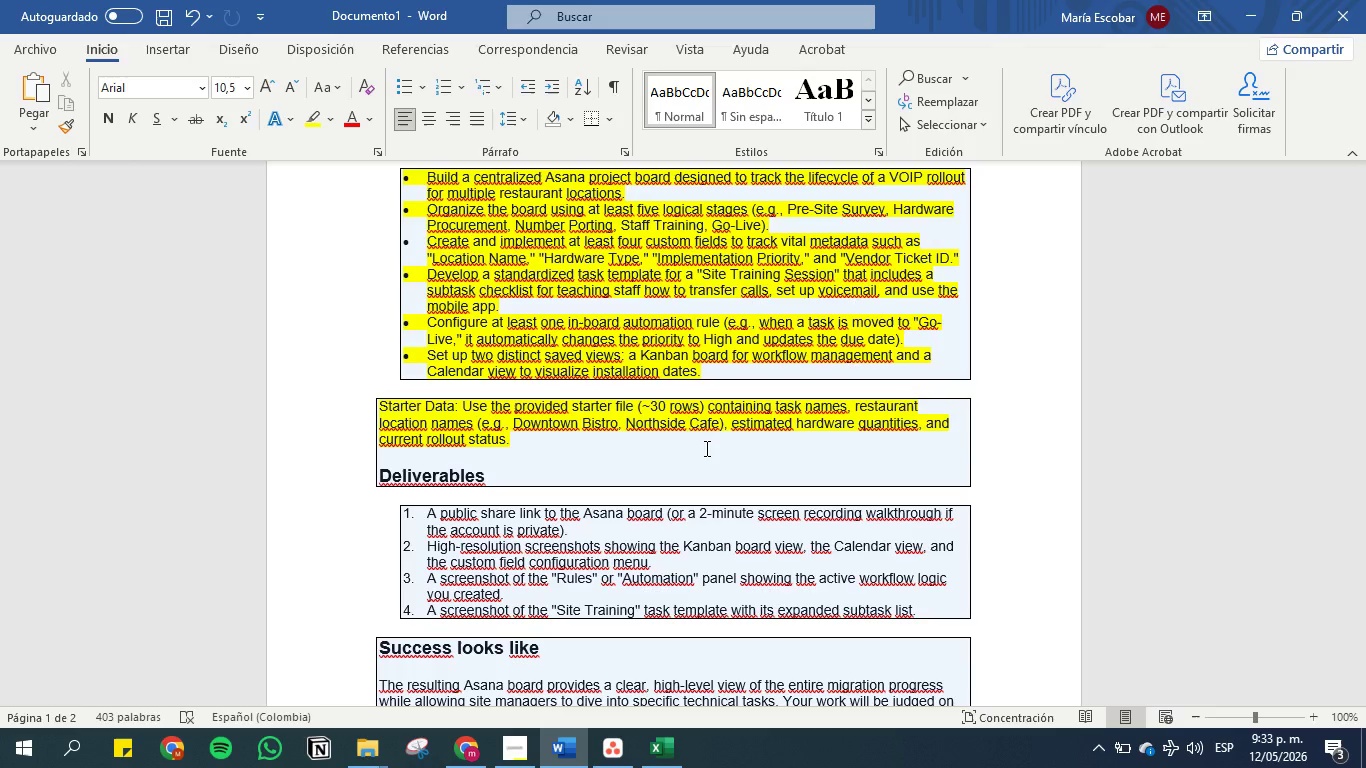 
scroll: coordinate [705, 448], scroll_direction: down, amount: 1.0
 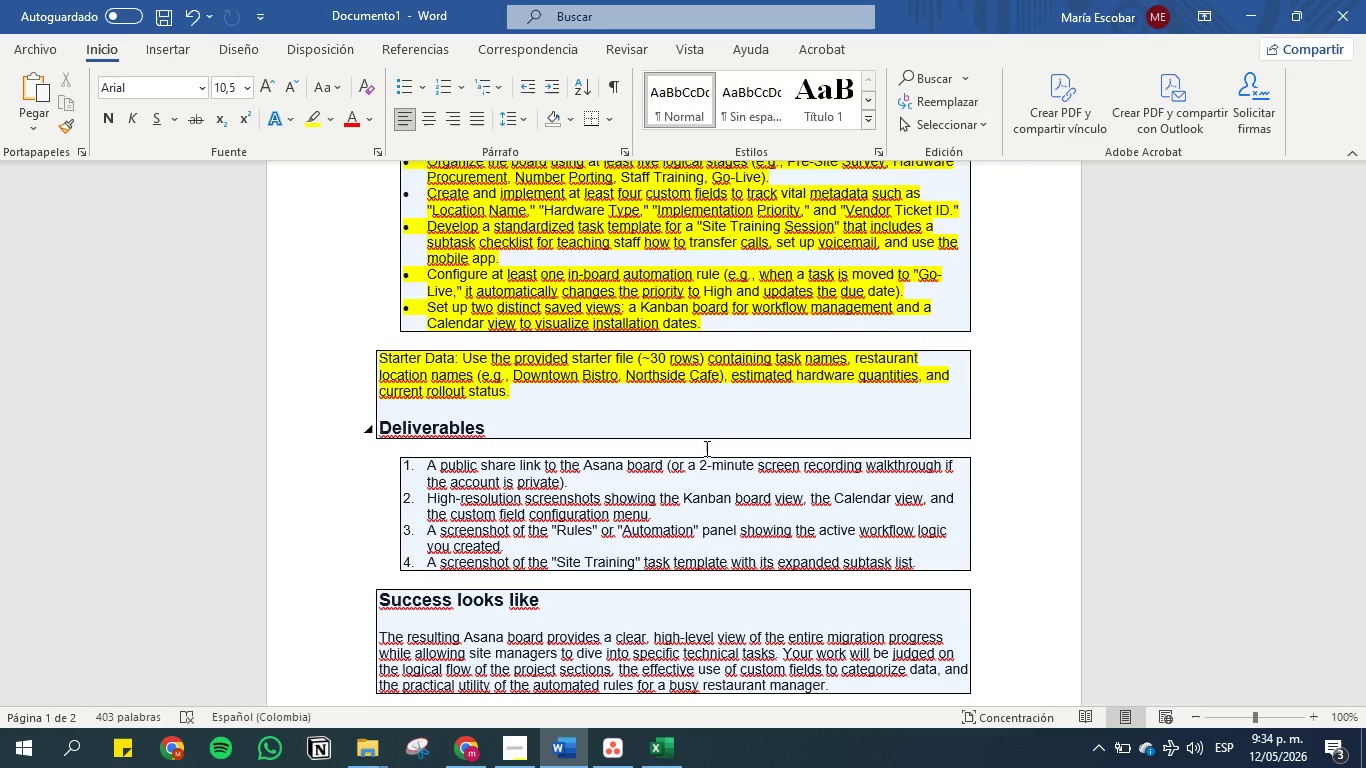 
wait(21.76)
 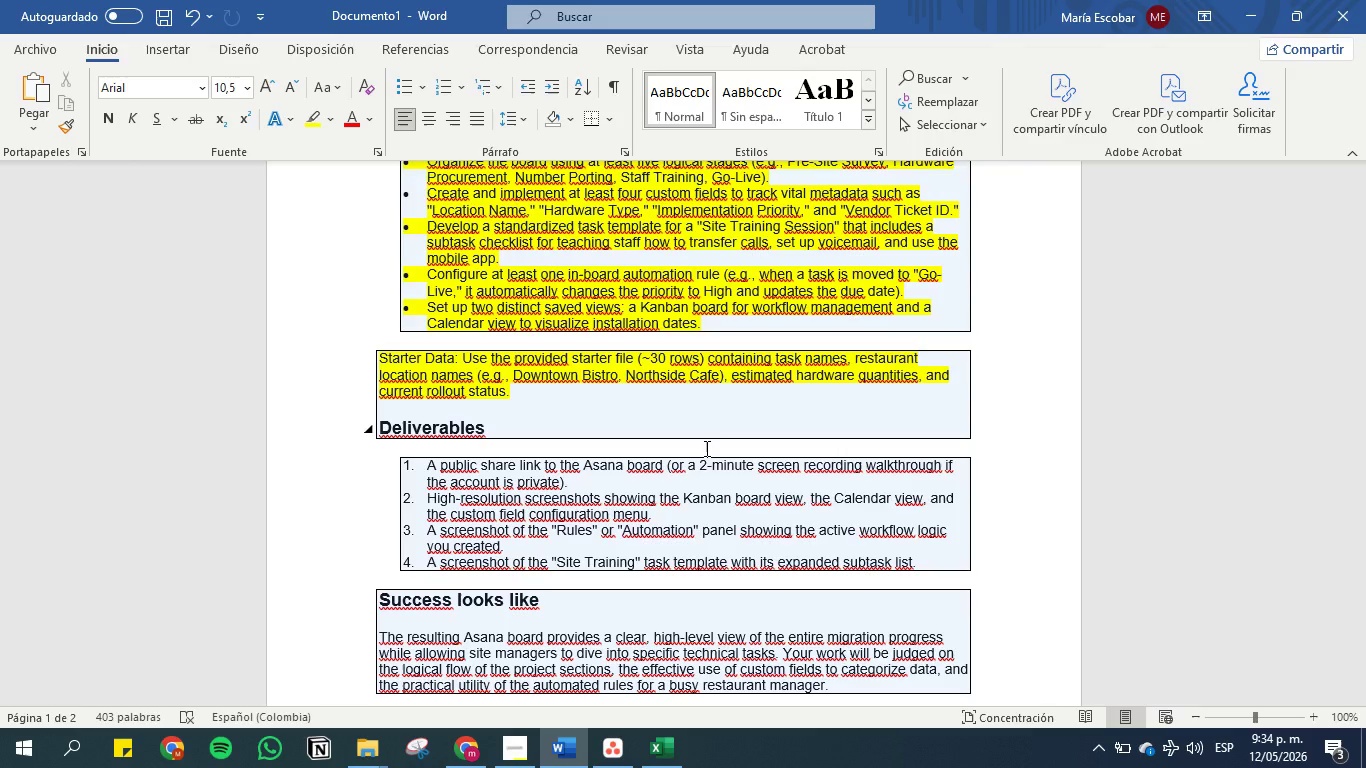 
left_click([571, 750])
 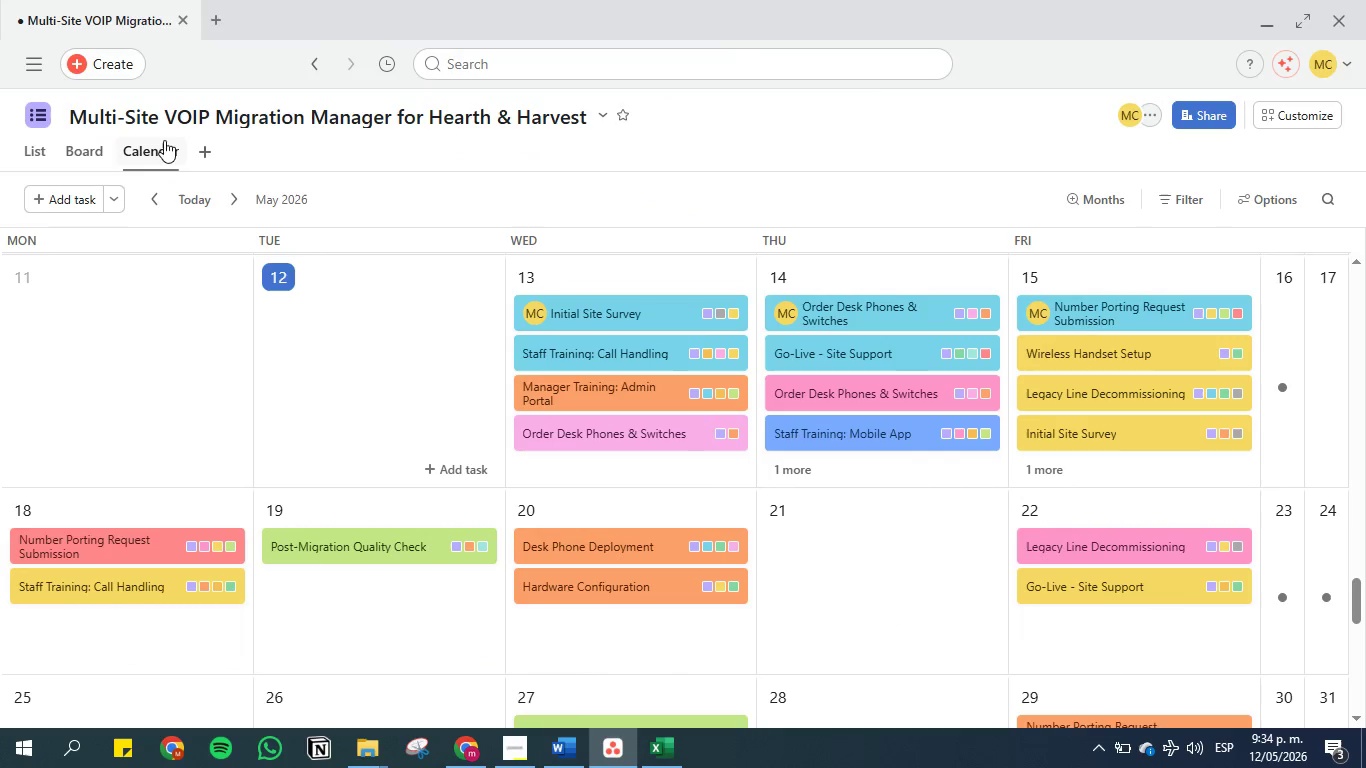 
left_click([35, 155])
 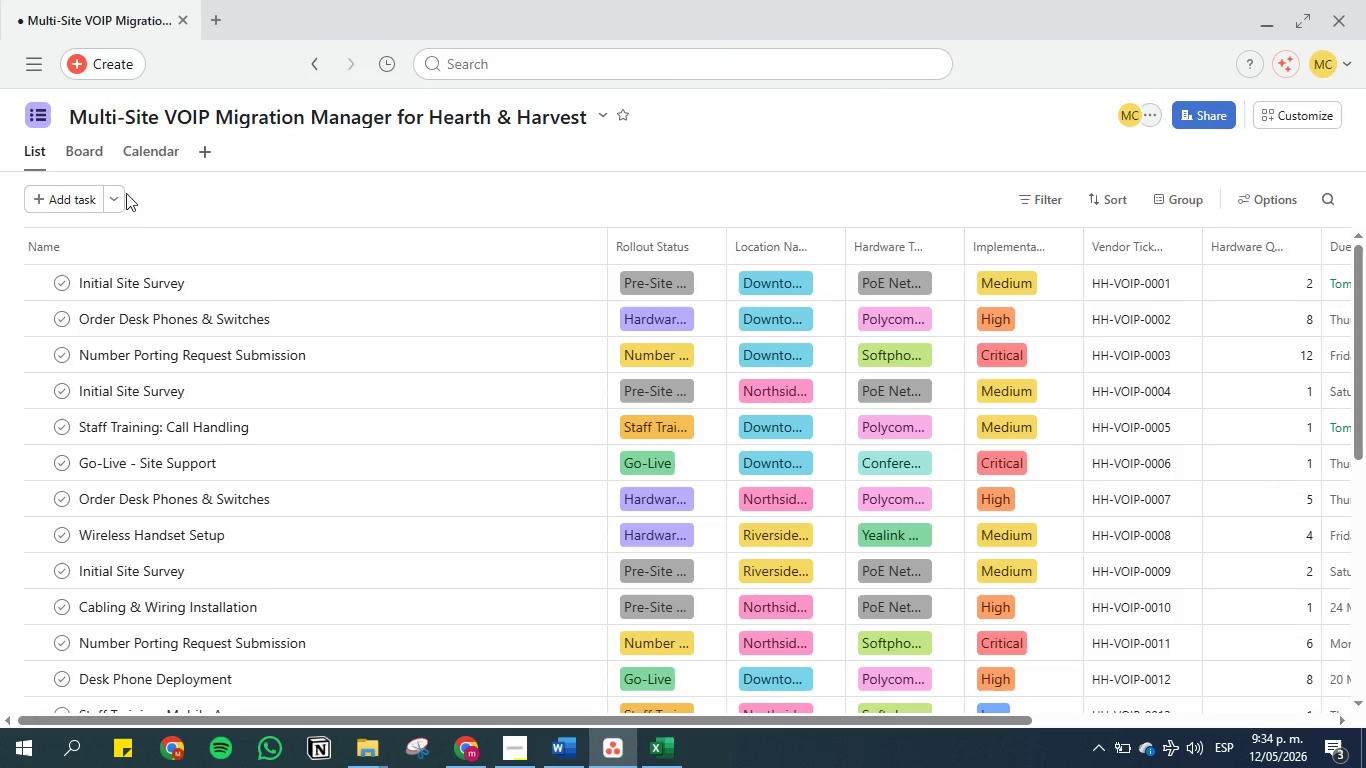 
left_click([118, 197])
 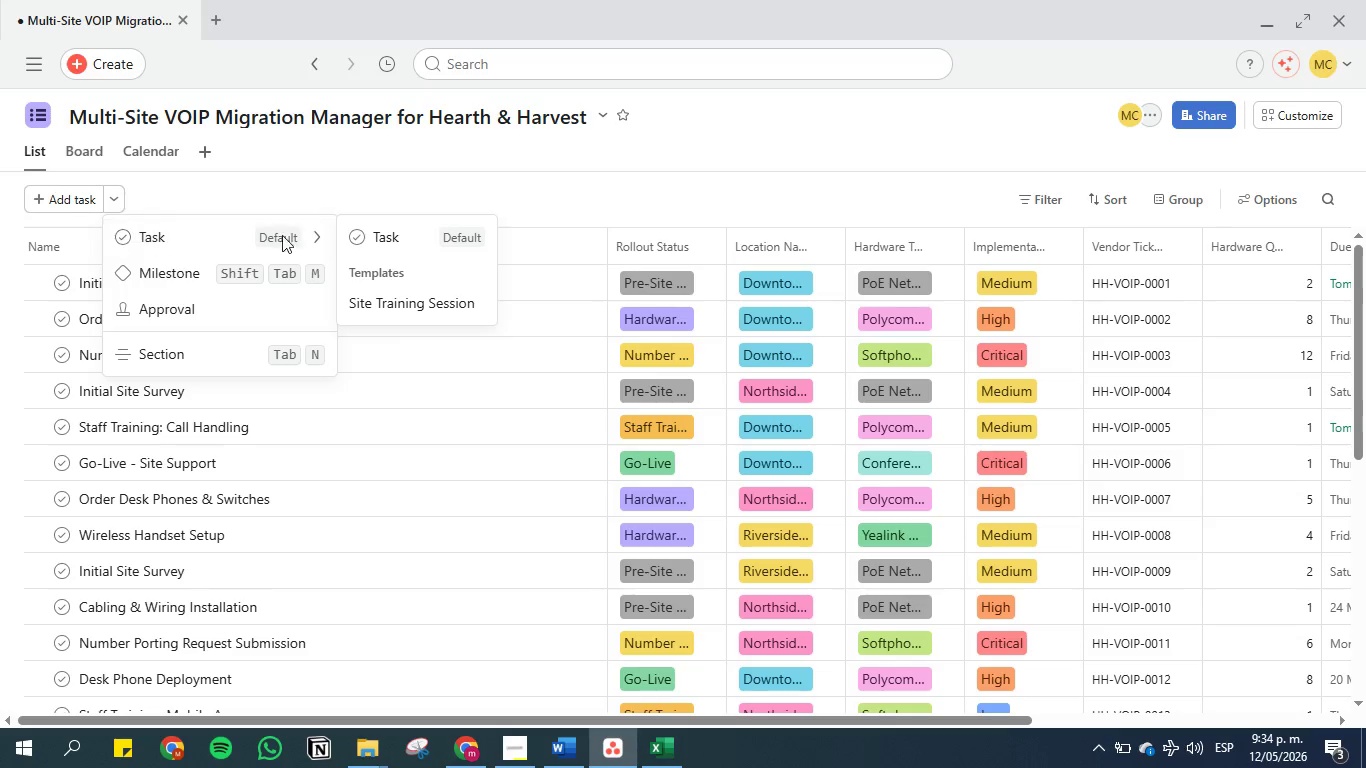 
left_click([391, 306])
 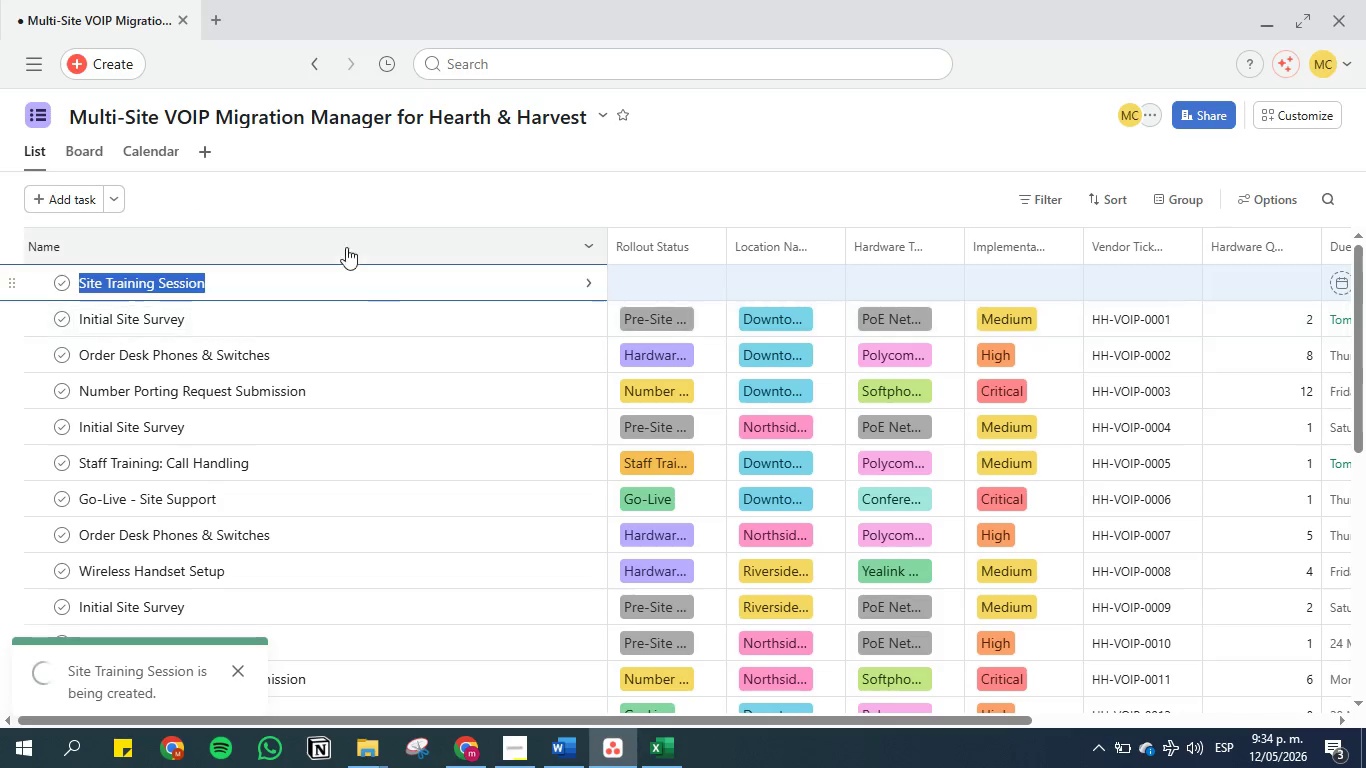 
left_click([304, 203])
 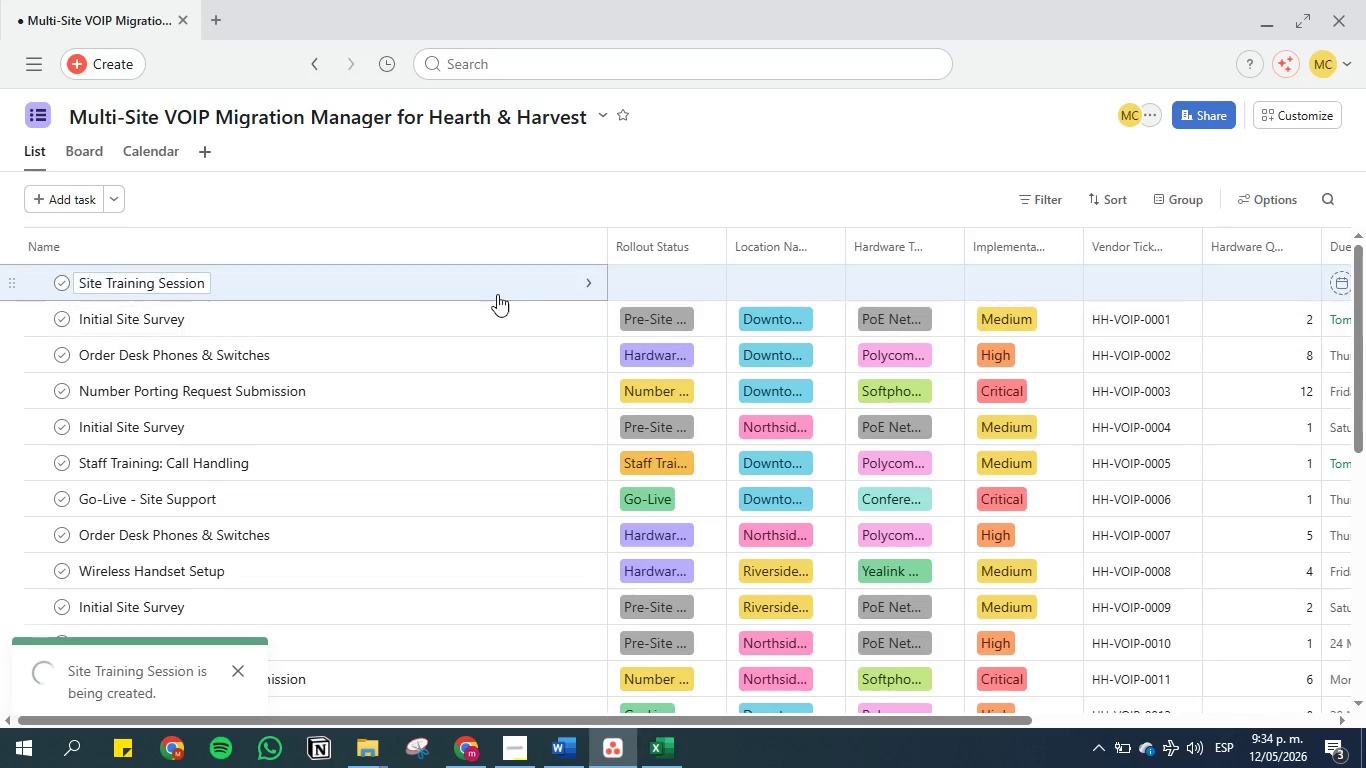 
mouse_move([628, 296])
 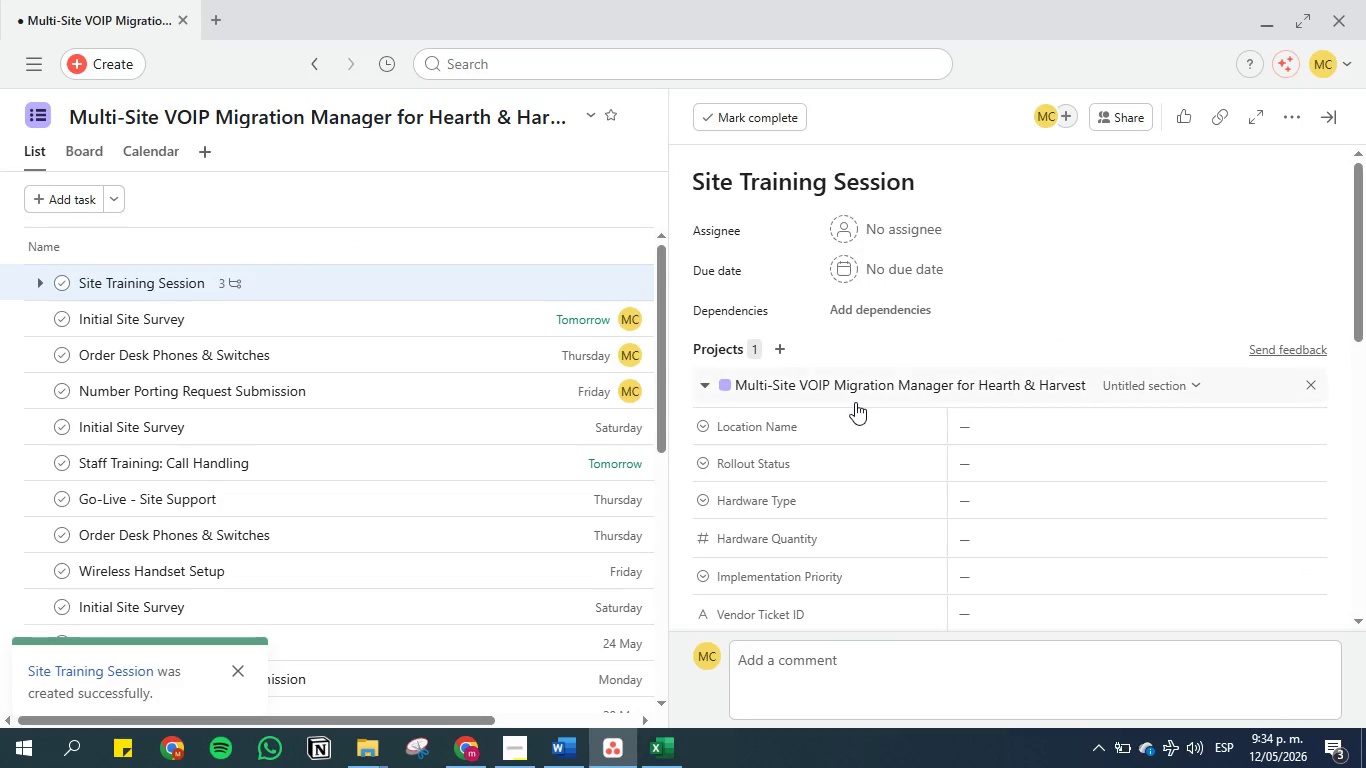 
scroll: coordinate [855, 402], scroll_direction: down, amount: 2.0
 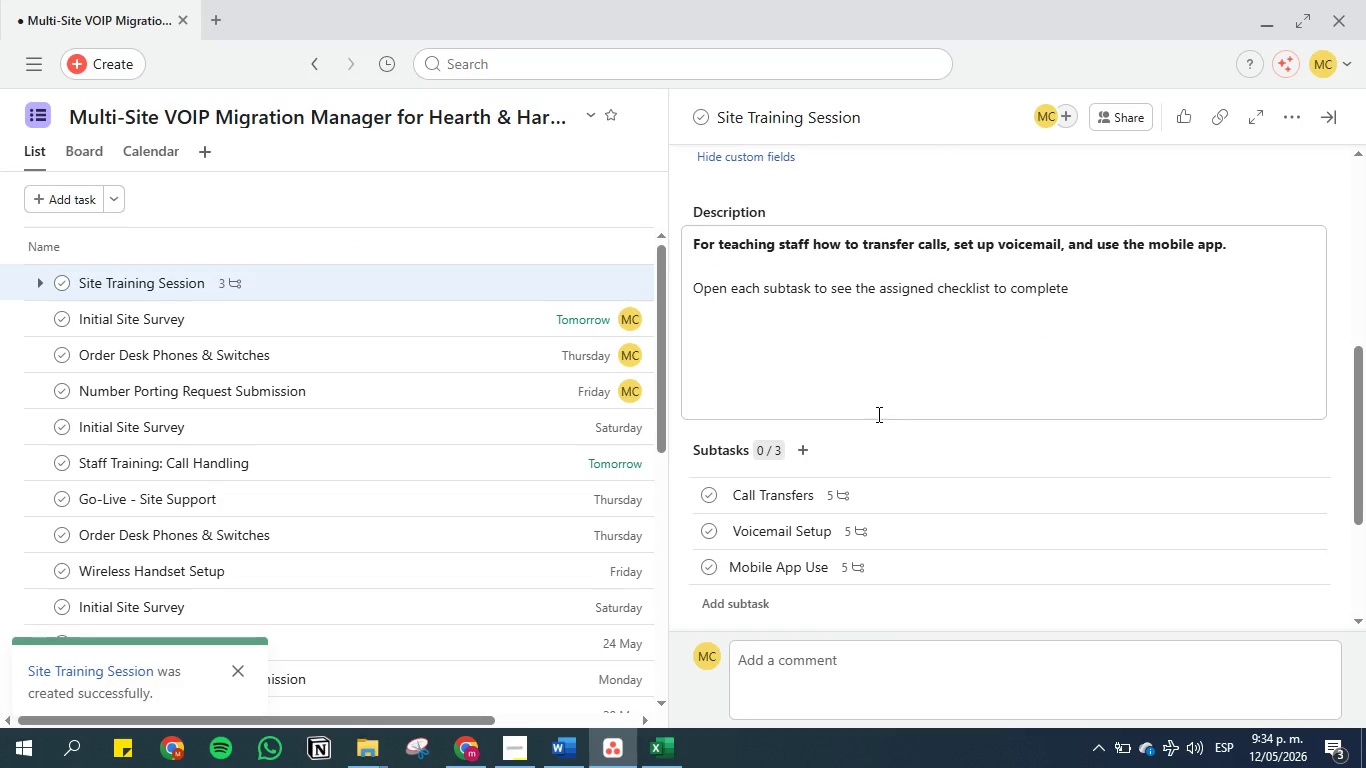 
scroll: coordinate [917, 414], scroll_direction: up, amount: 1.0
 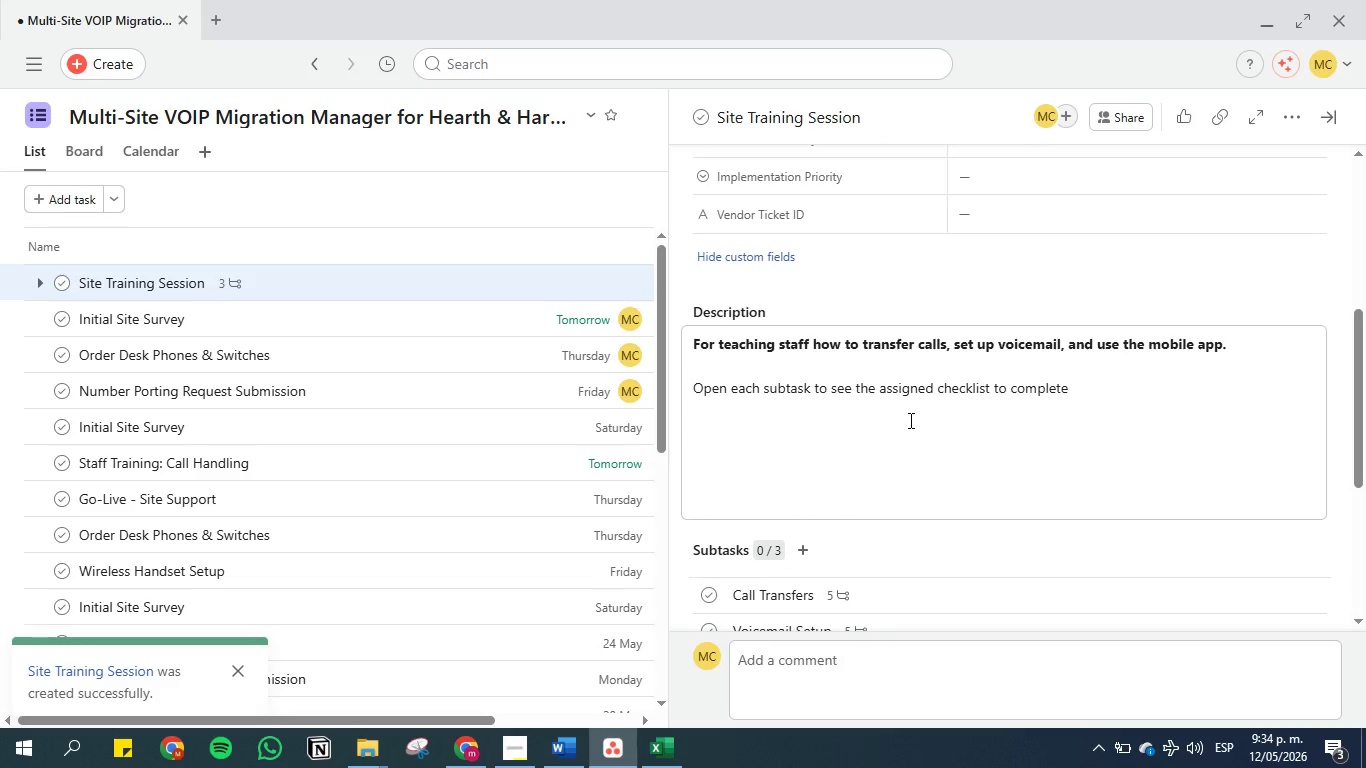 
scroll: coordinate [909, 420], scroll_direction: down, amount: 1.0
 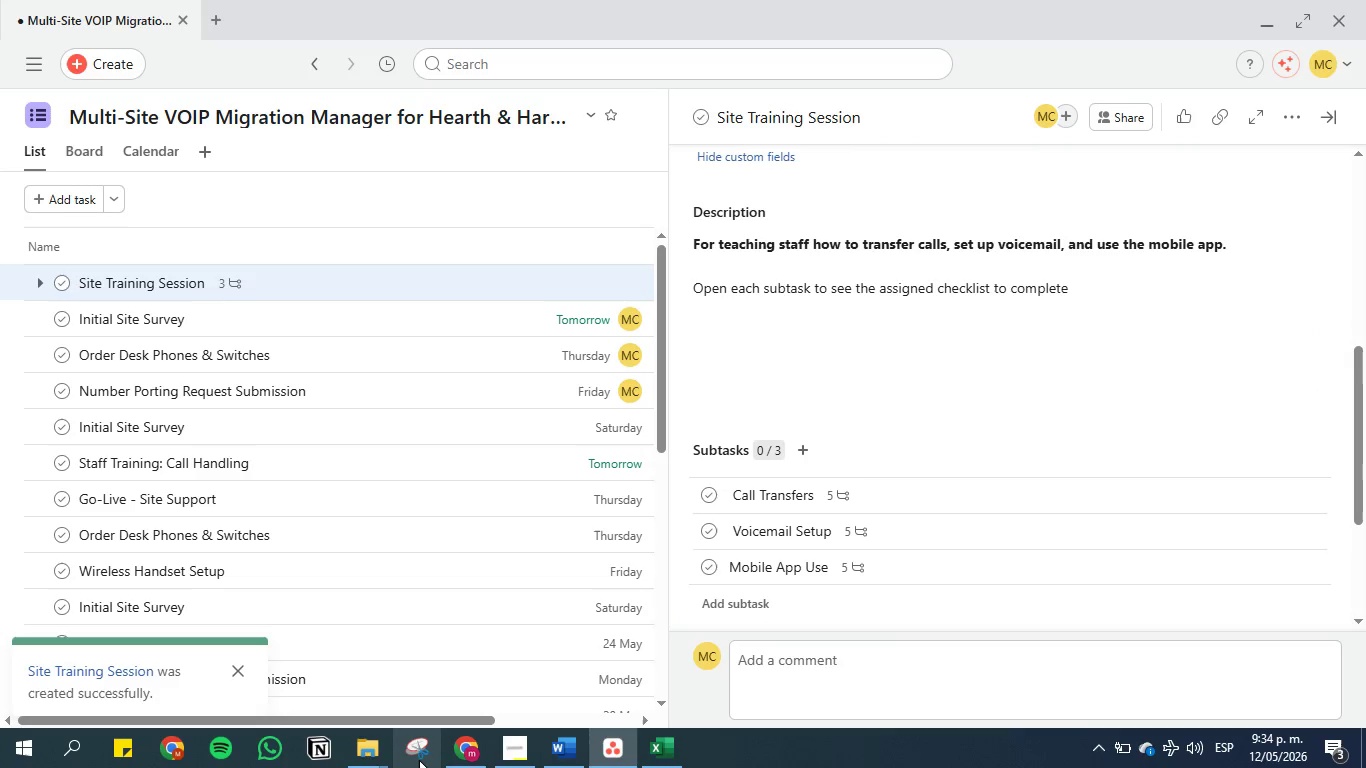 
left_click([422, 758])
 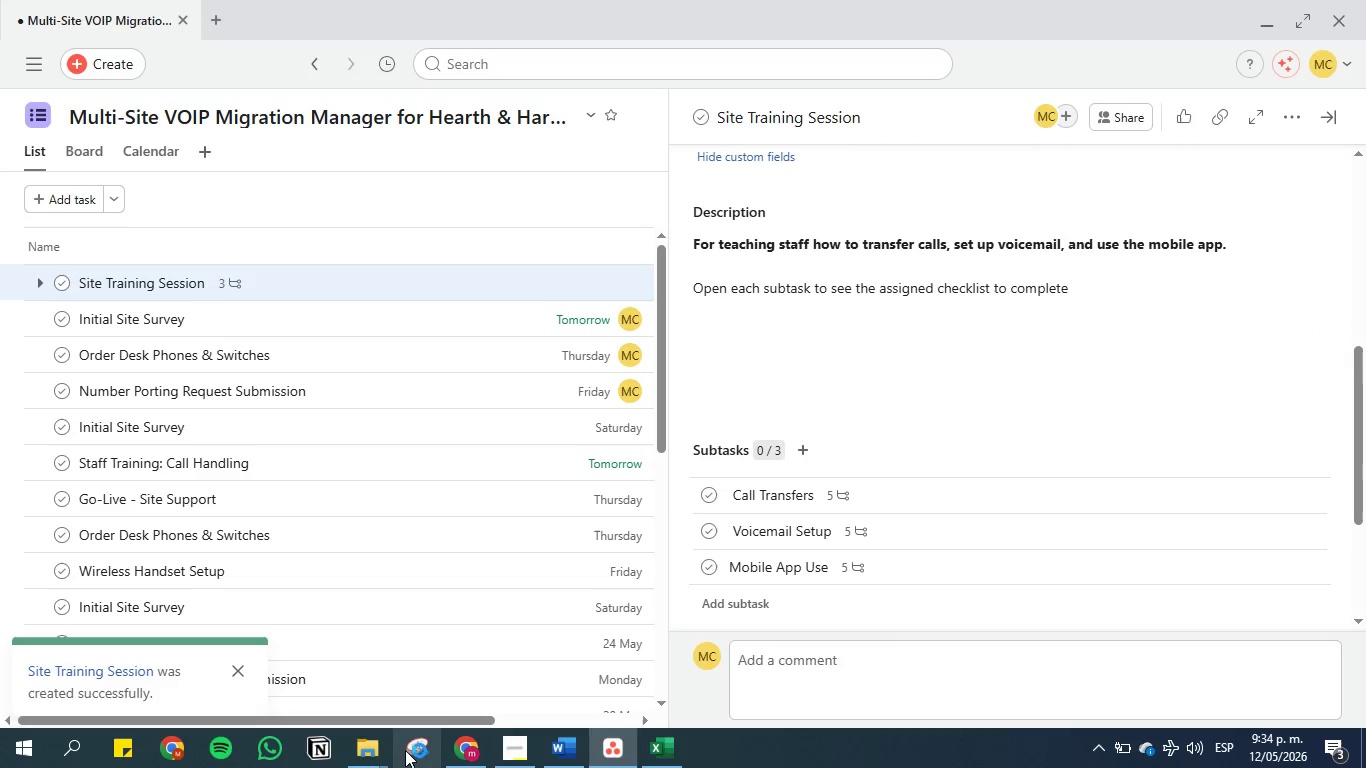 
left_click([409, 750])
 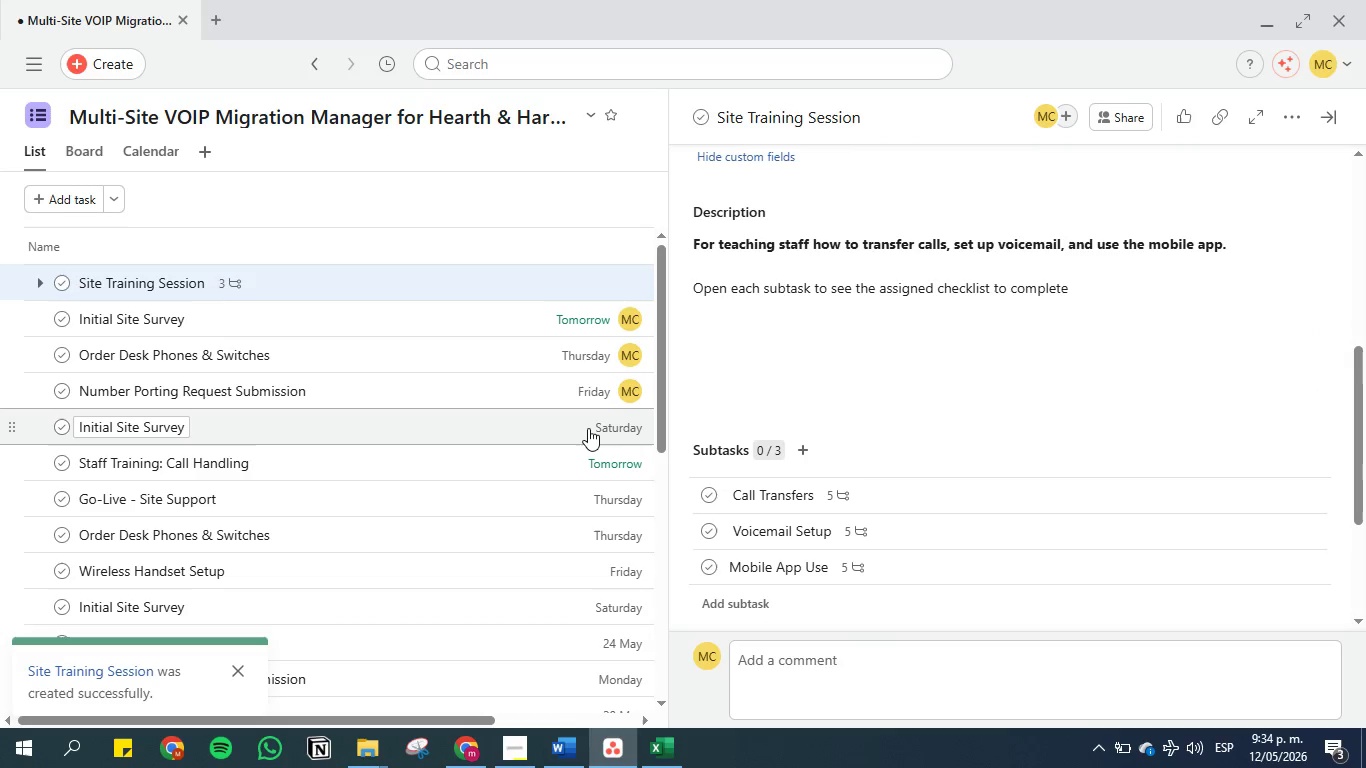 
mouse_move([586, 395])
 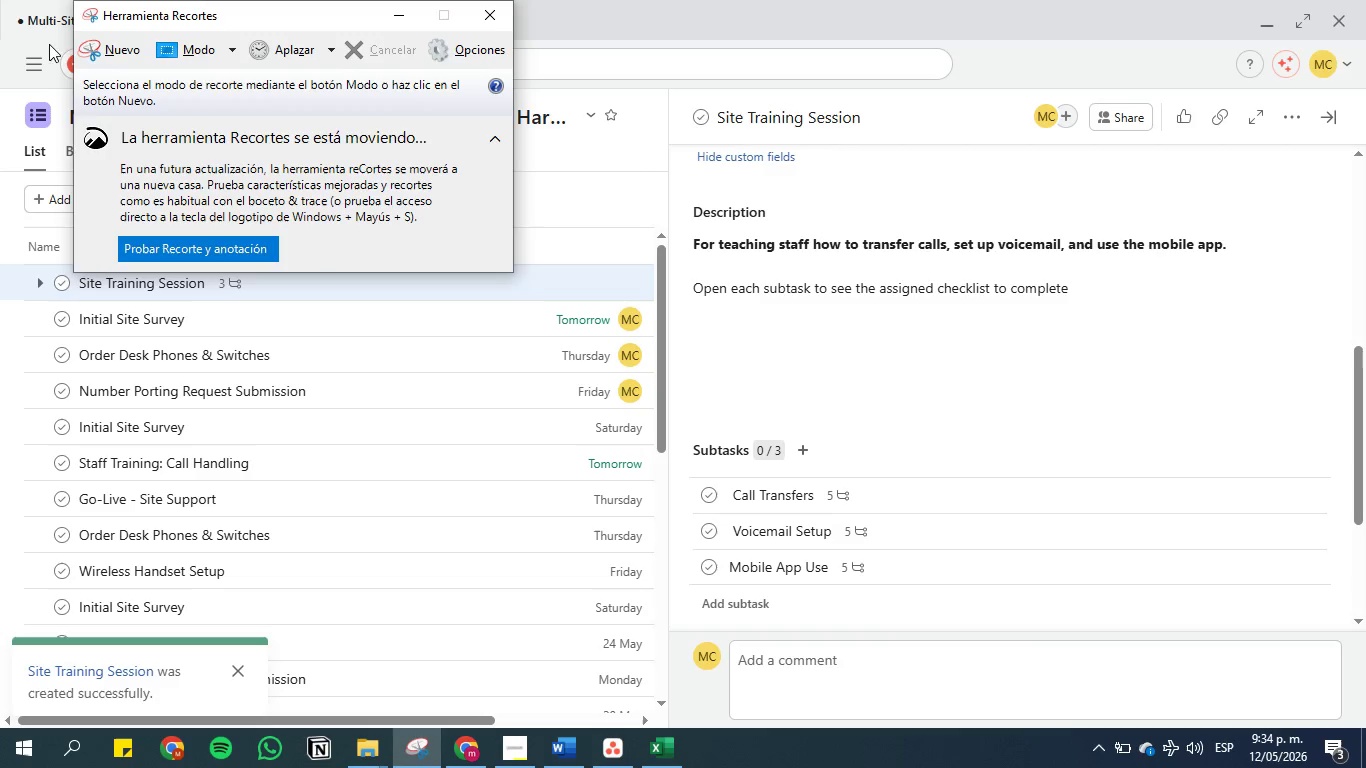 
left_click([125, 46])
 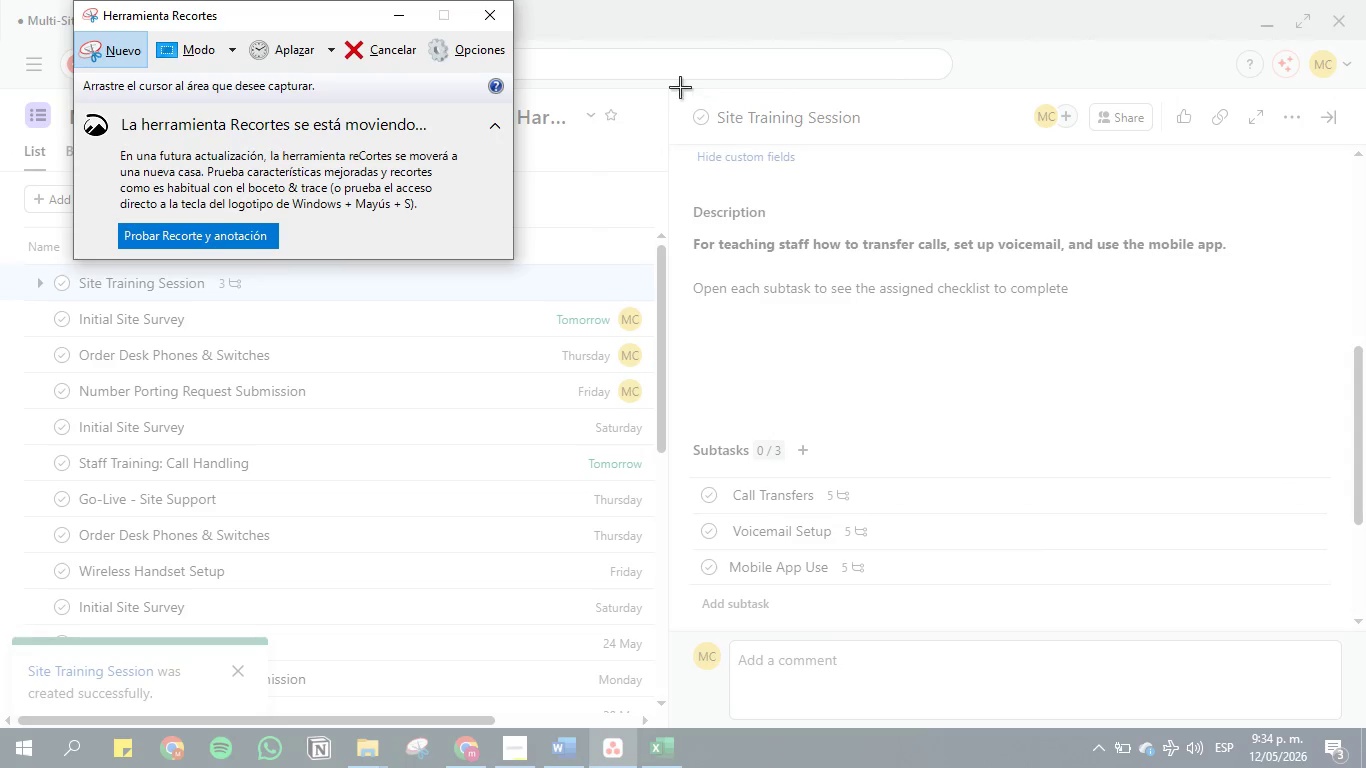 
left_click_drag(start_coordinate=[669, 87], to_coordinate=[1350, 628])
 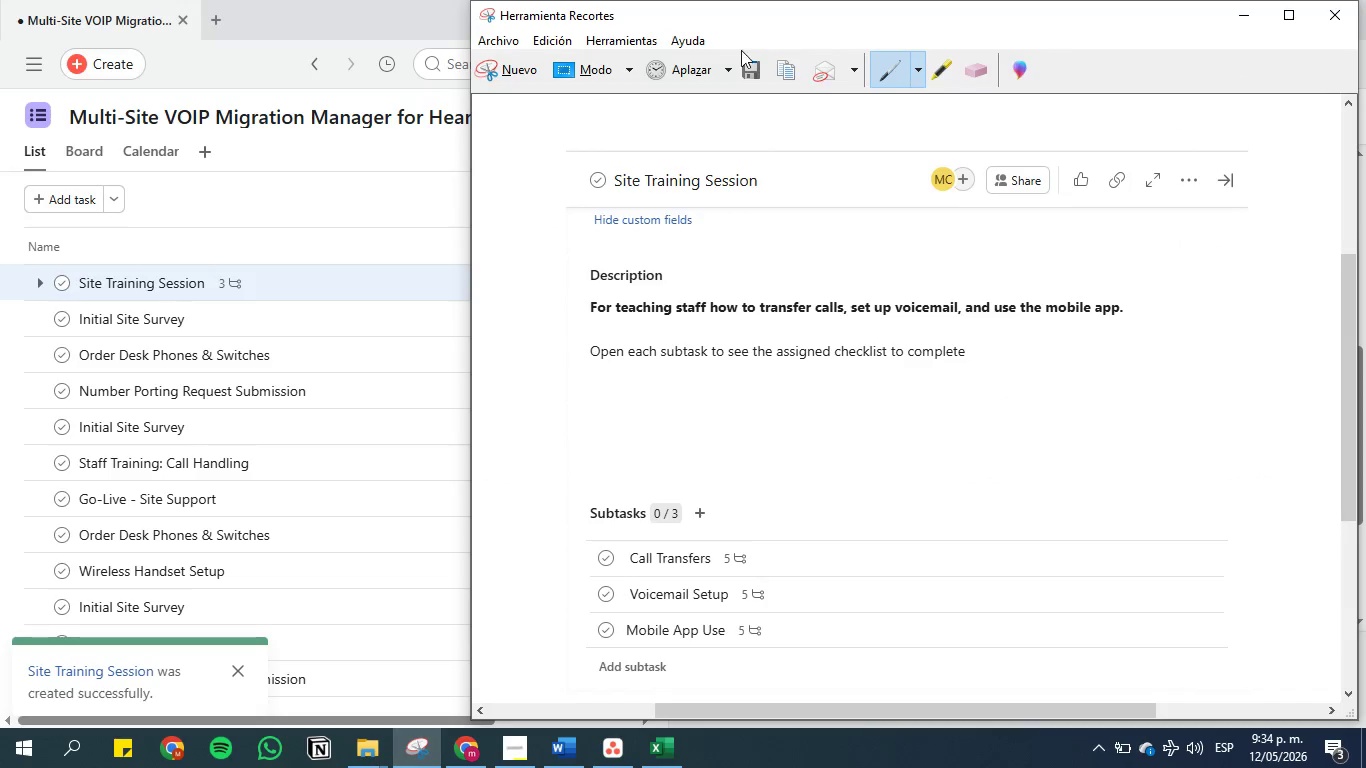 
left_click([755, 73])
 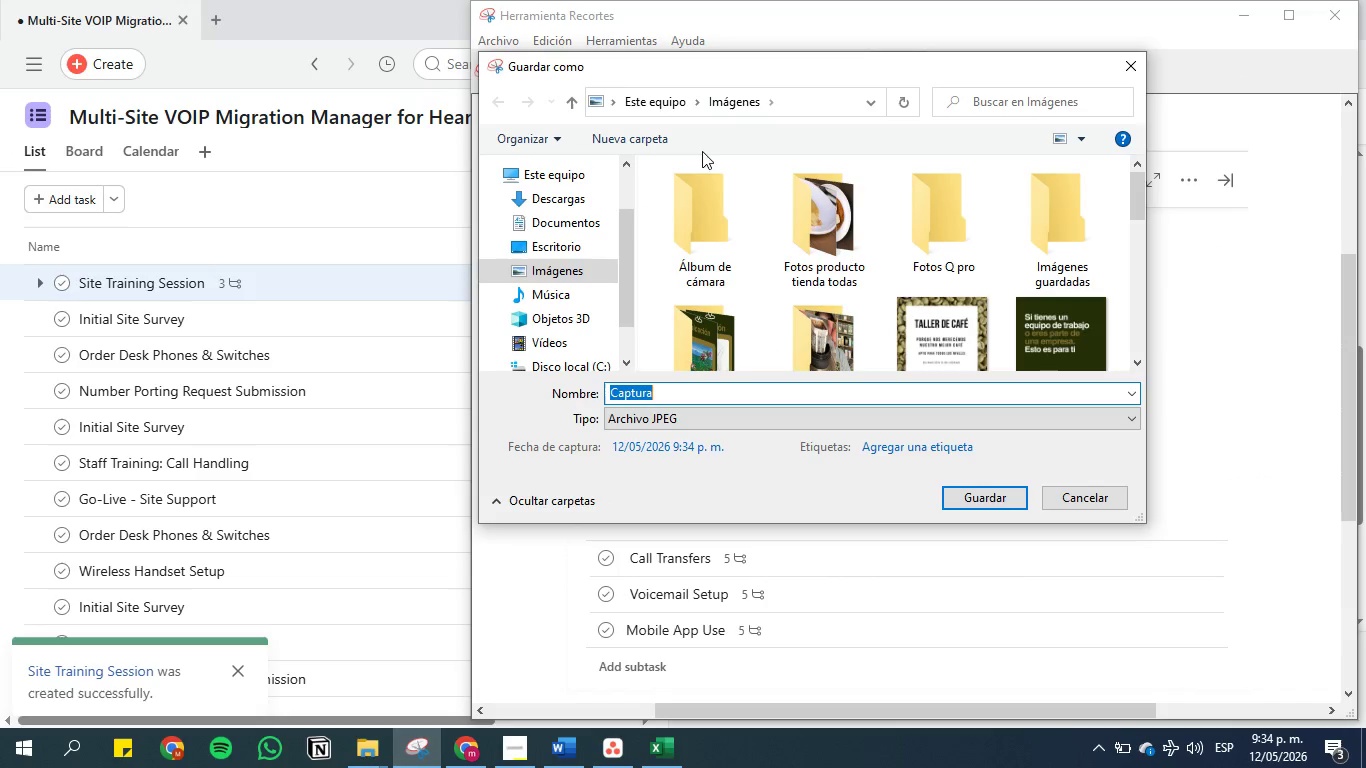 
left_click([660, 96])
 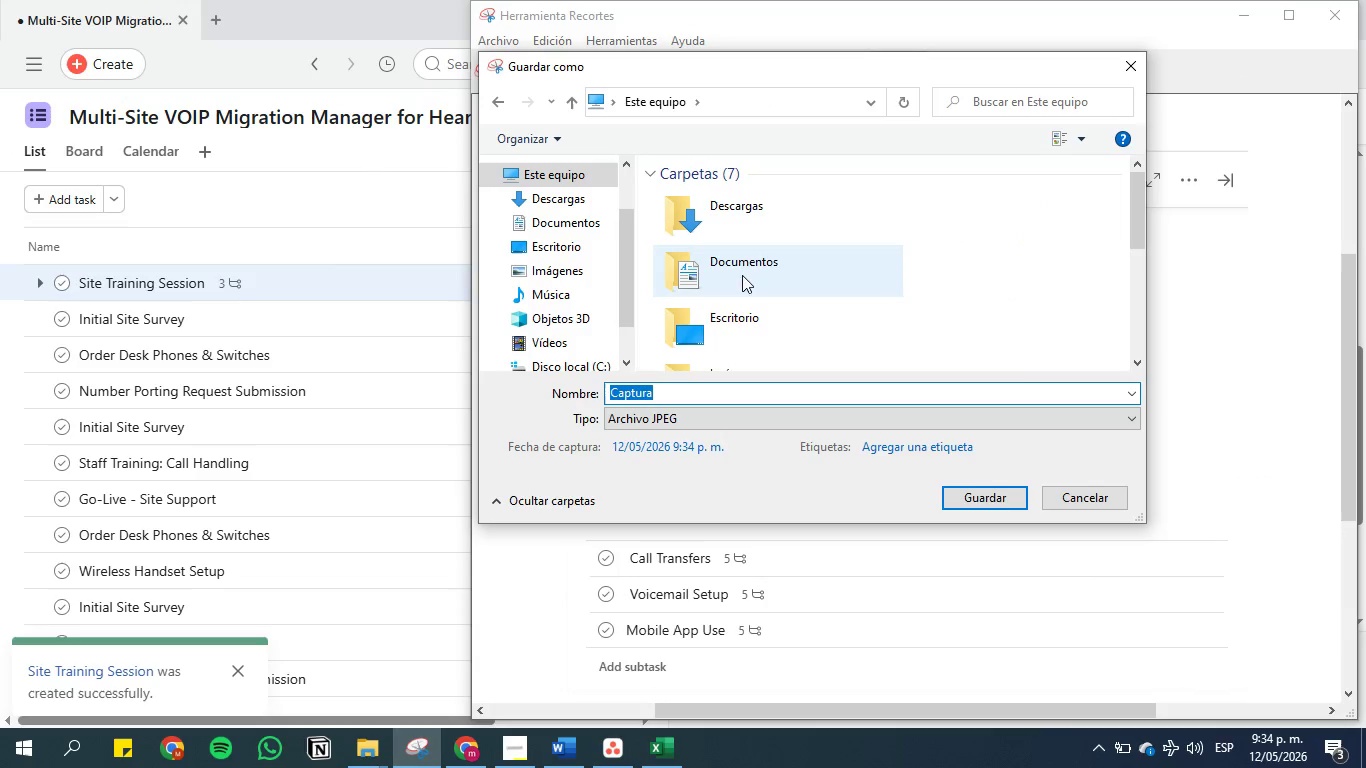 
double_click([742, 264])
 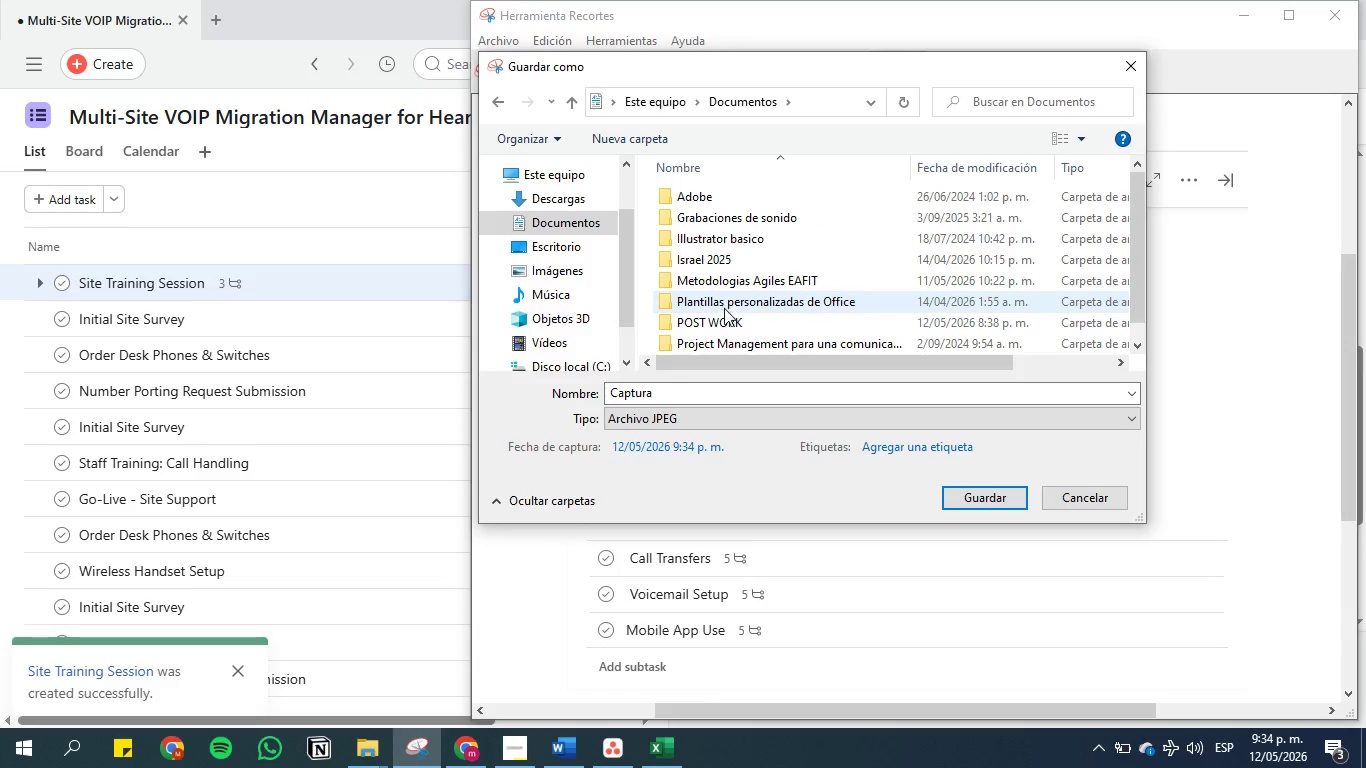 
double_click([725, 314])
 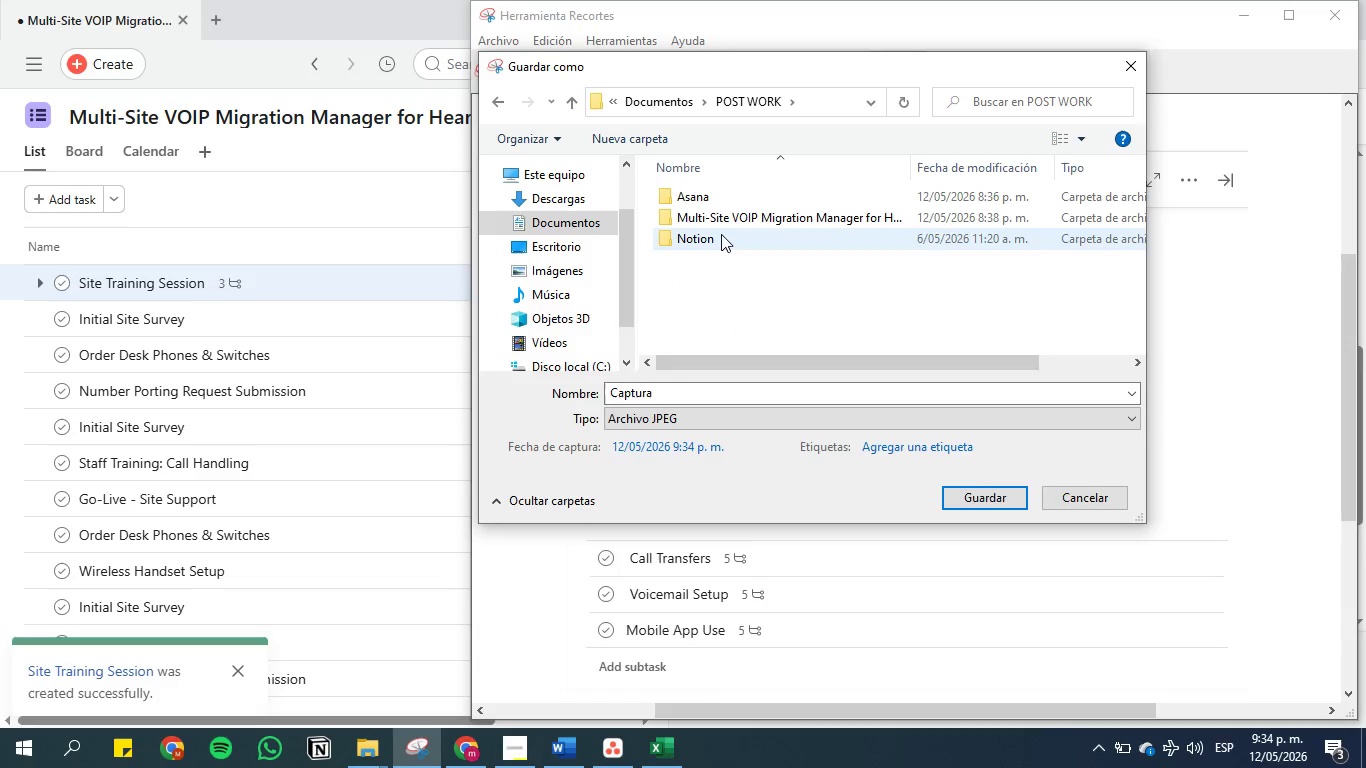 
left_click([721, 228])
 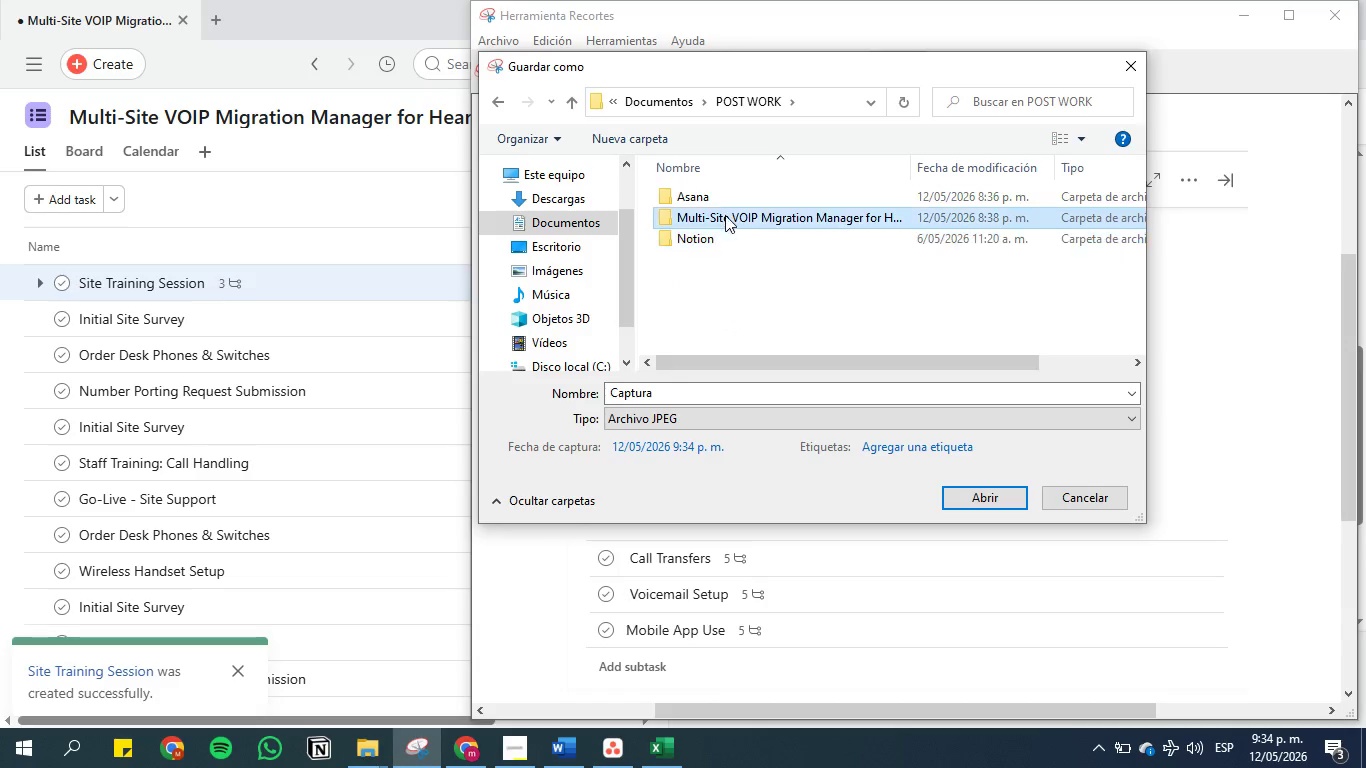 
double_click([725, 215])
 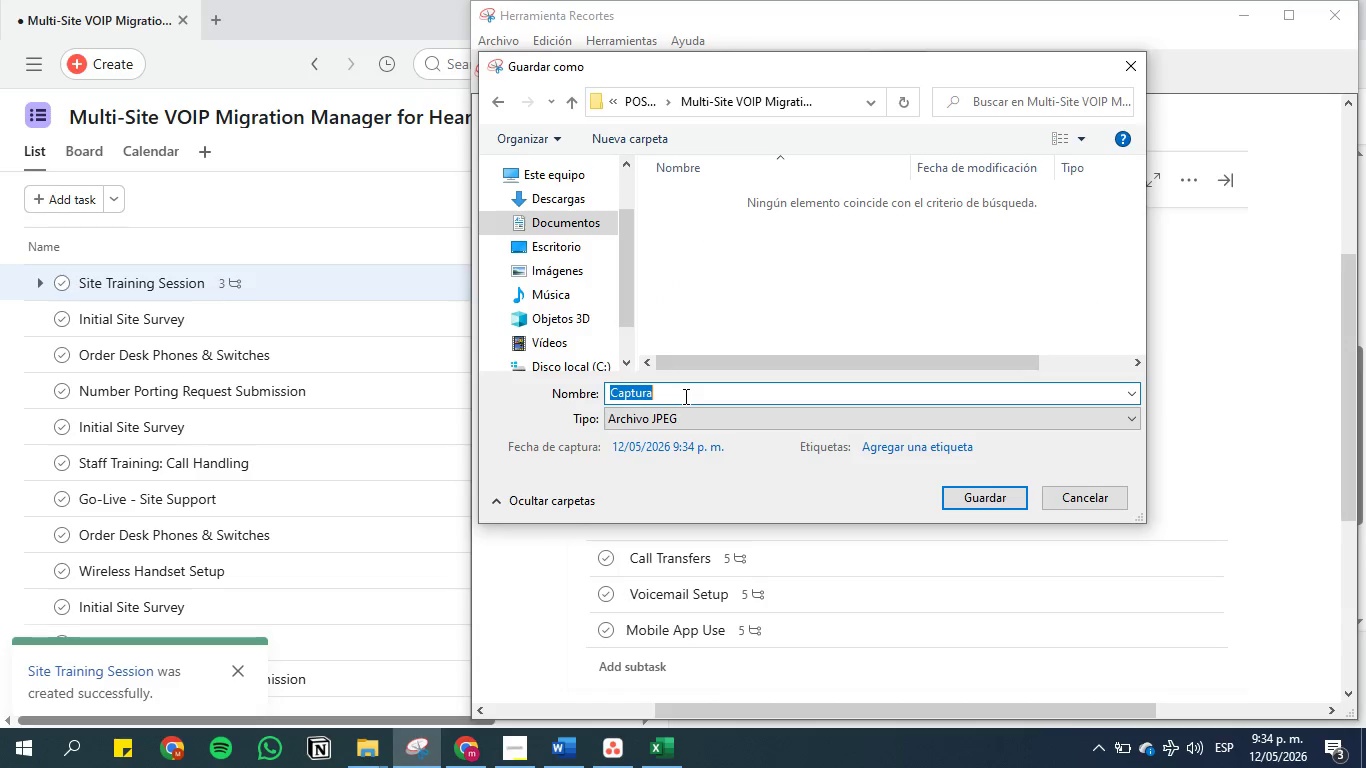 
key(1)
 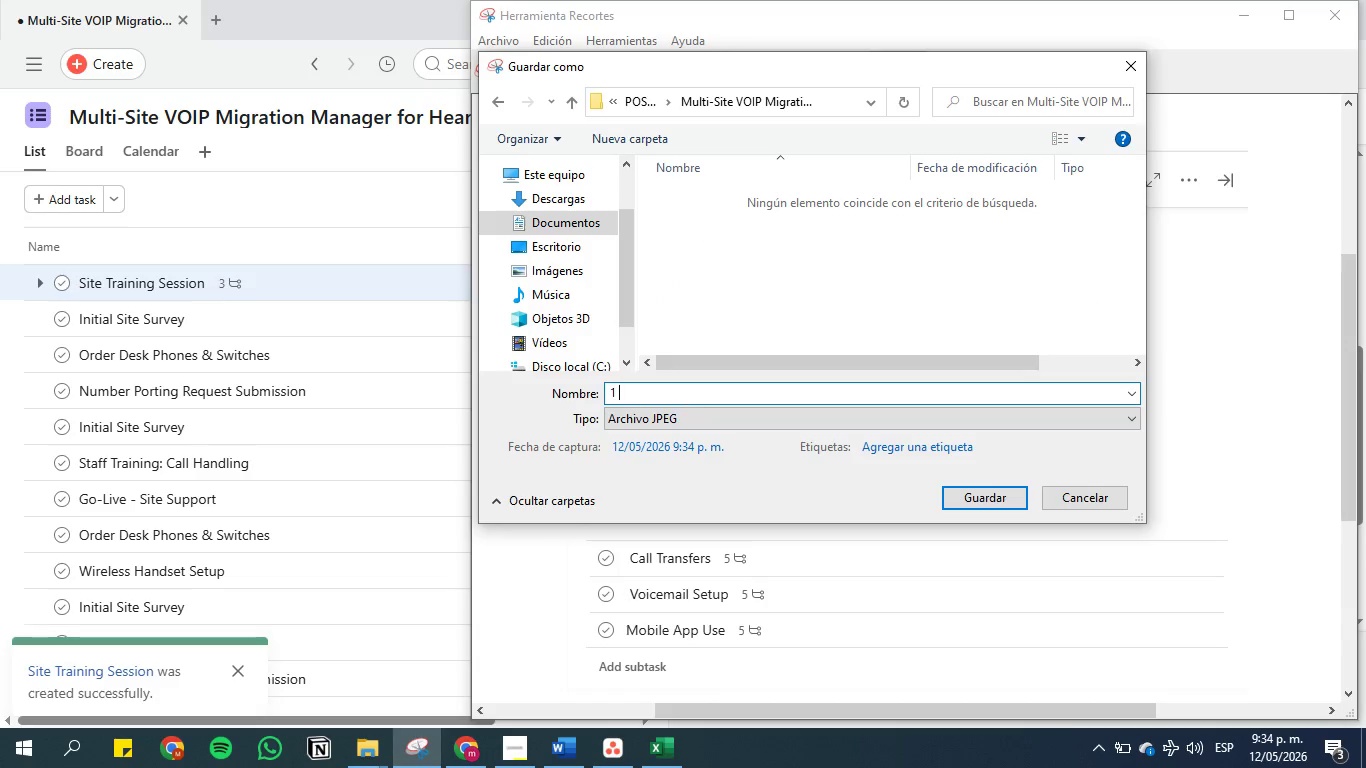 
key(Space)
 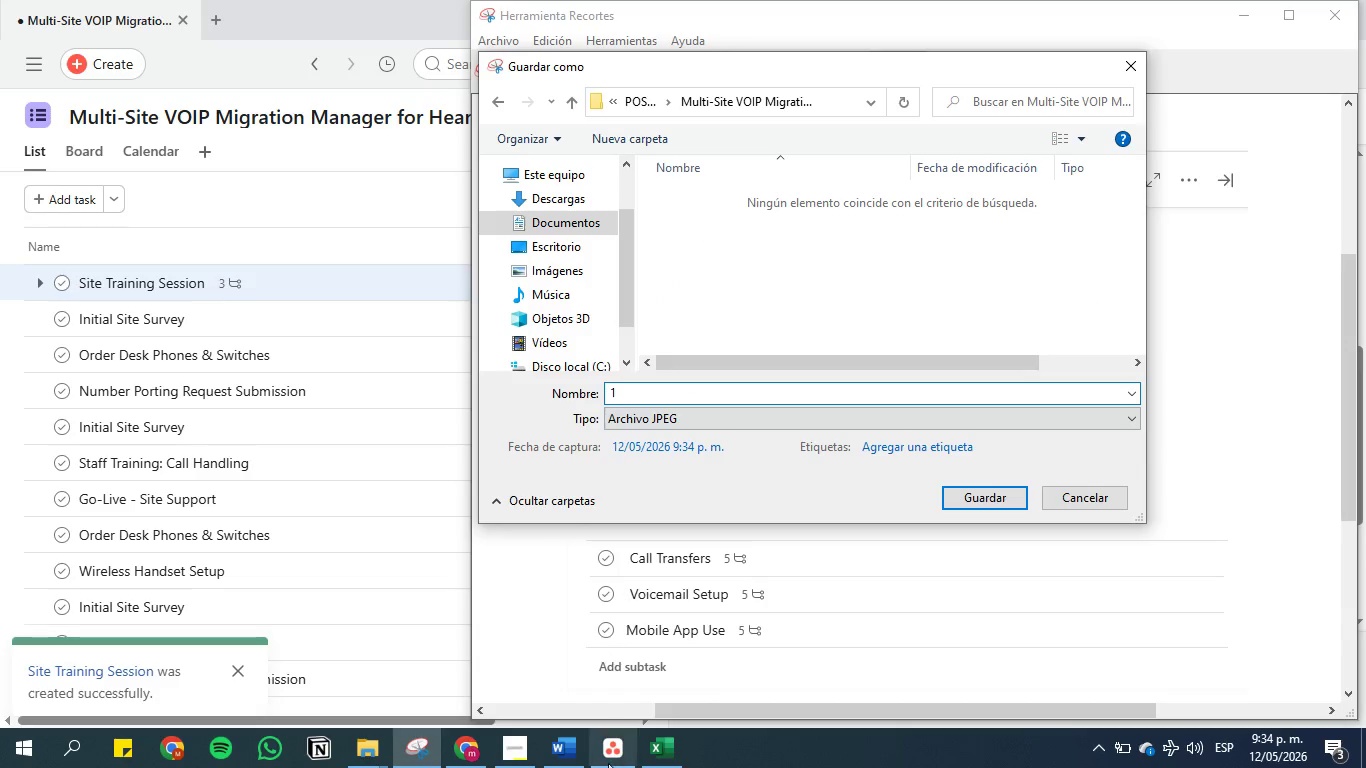 
left_click([564, 760])
 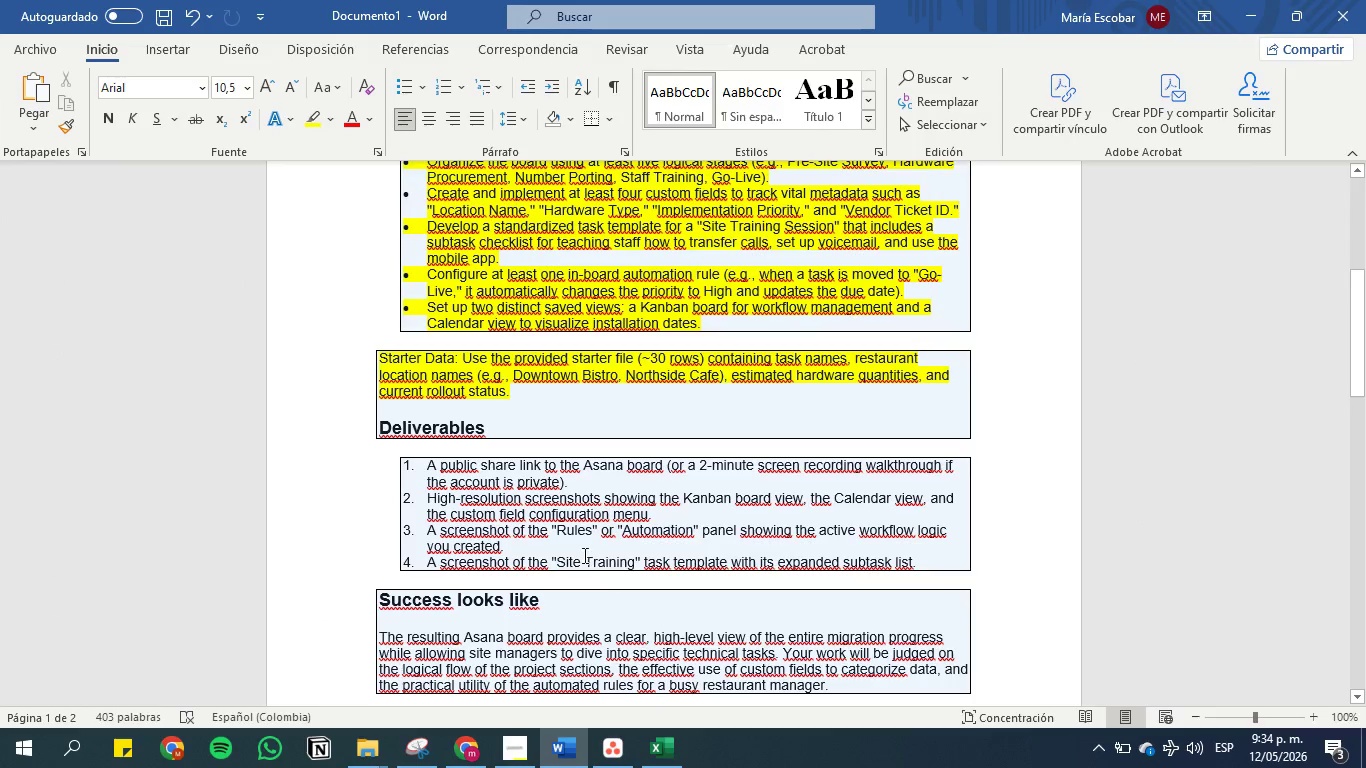 
left_click([530, 560])
 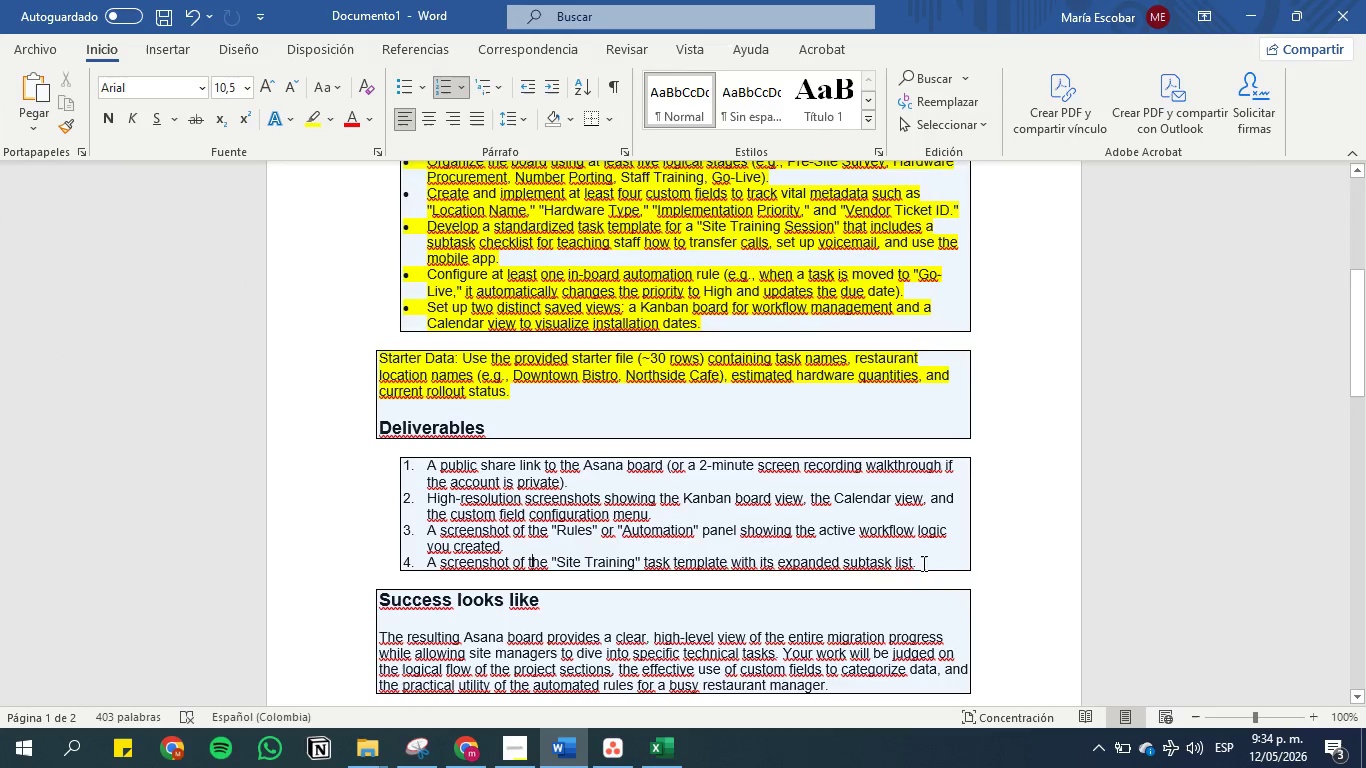 
left_click_drag(start_coordinate=[920, 561], to_coordinate=[418, 570])
 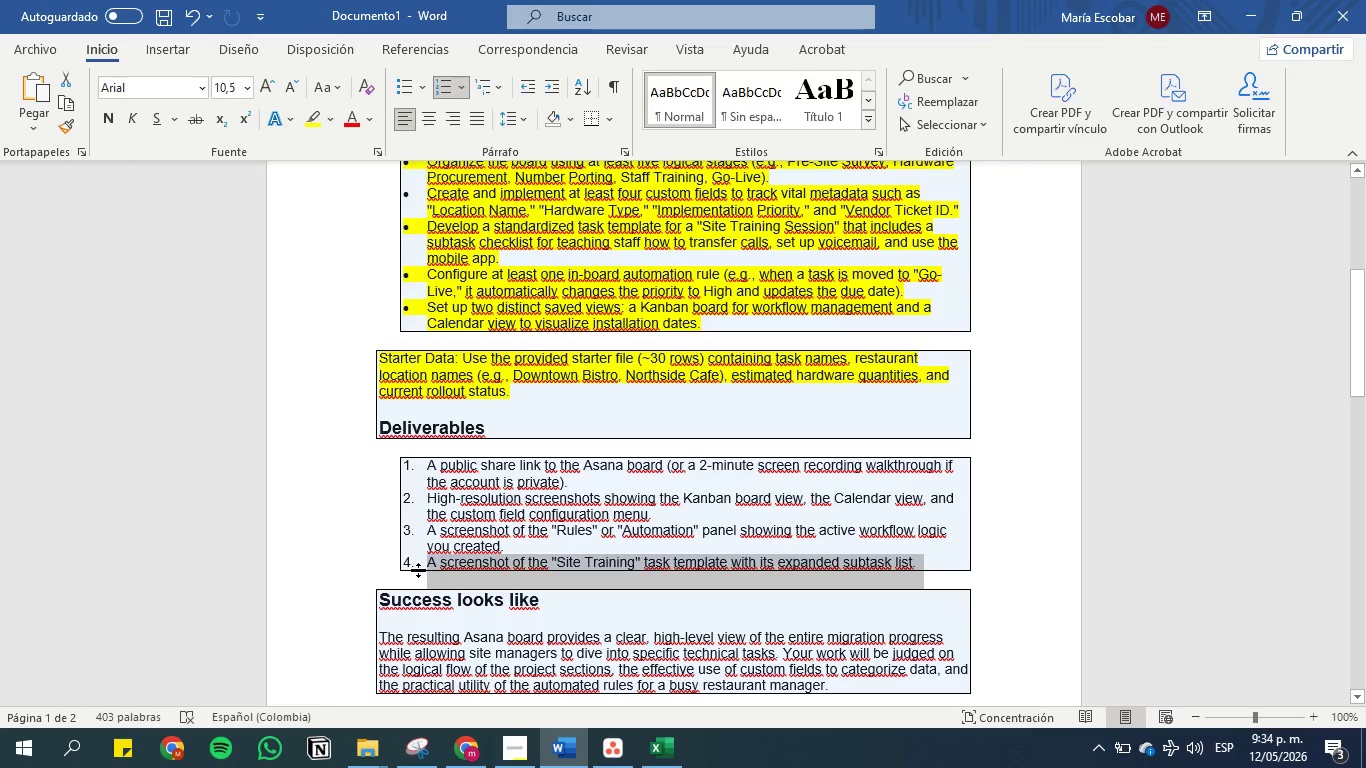 
key(Control+C)
 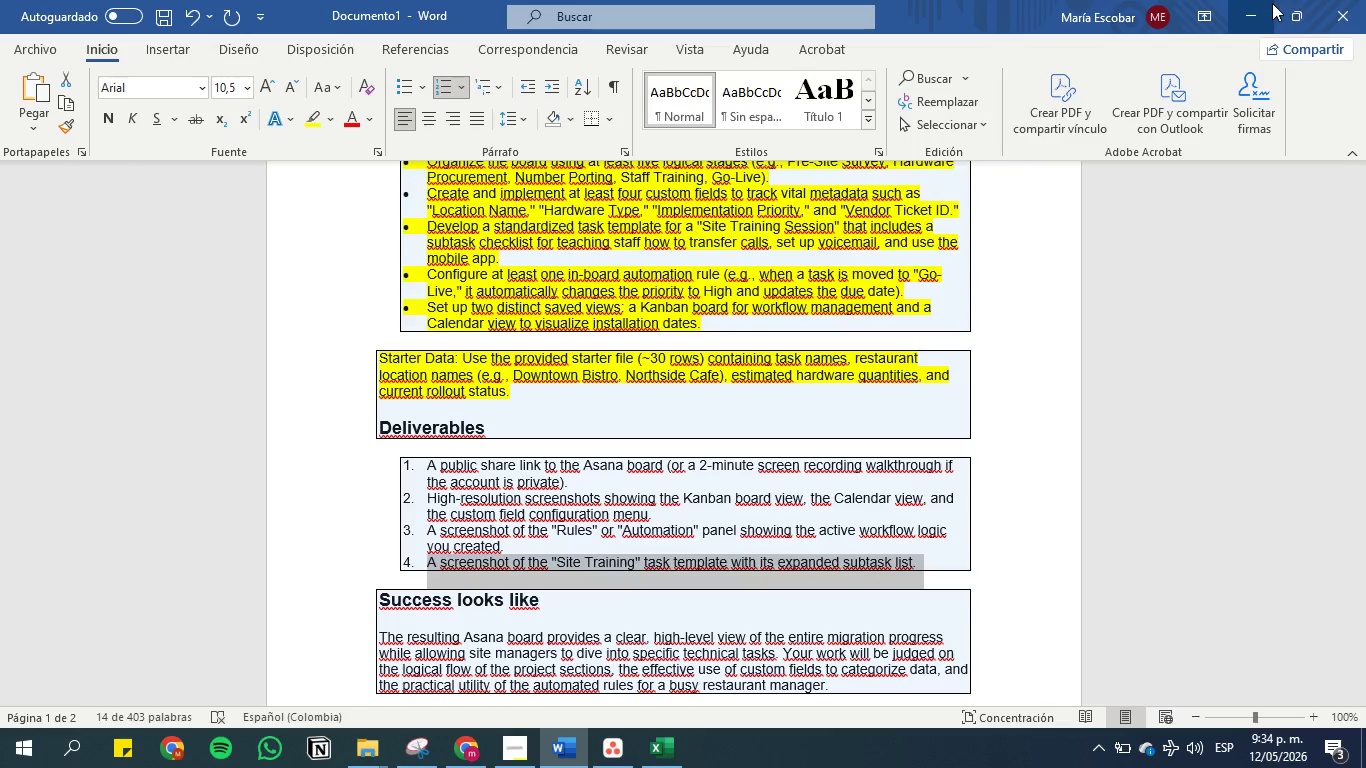 
left_click([1265, 10])
 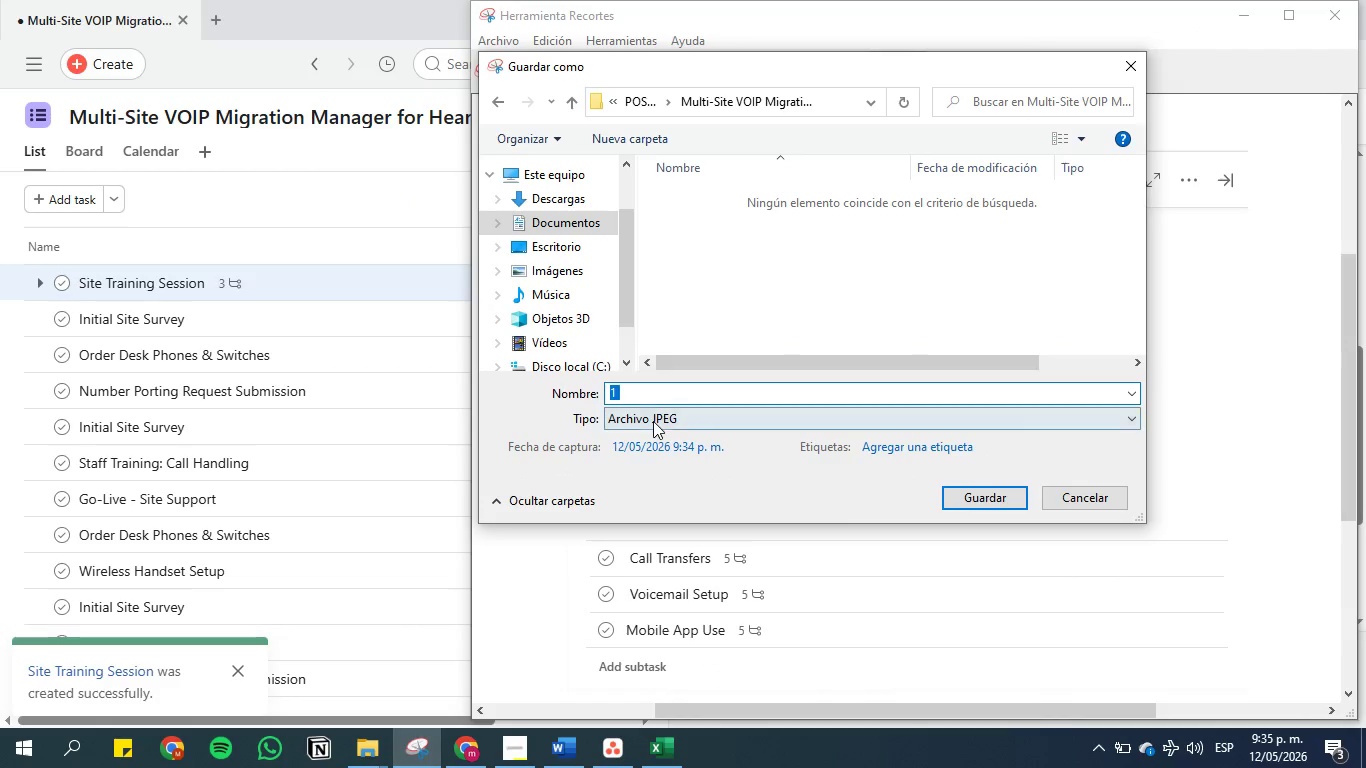 
left_click([653, 395])
 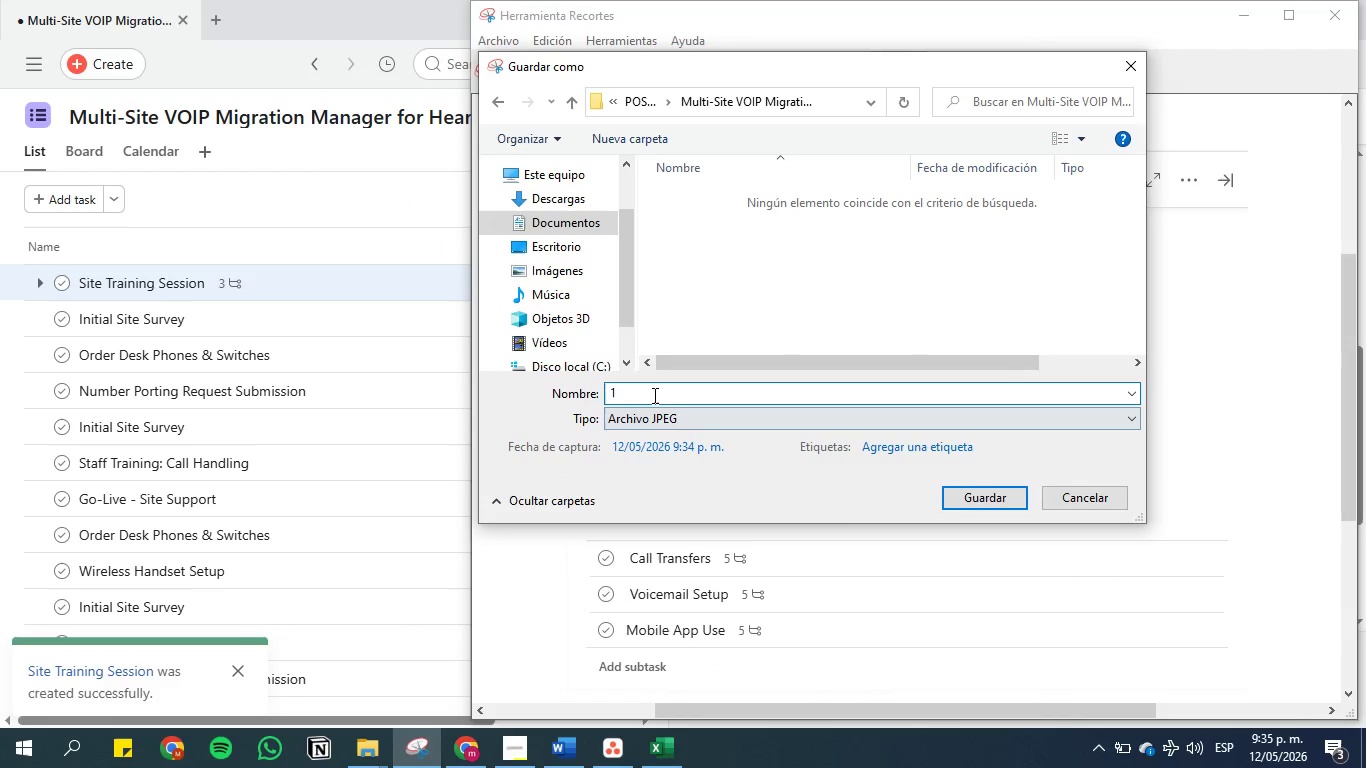 
key(Control+V)
 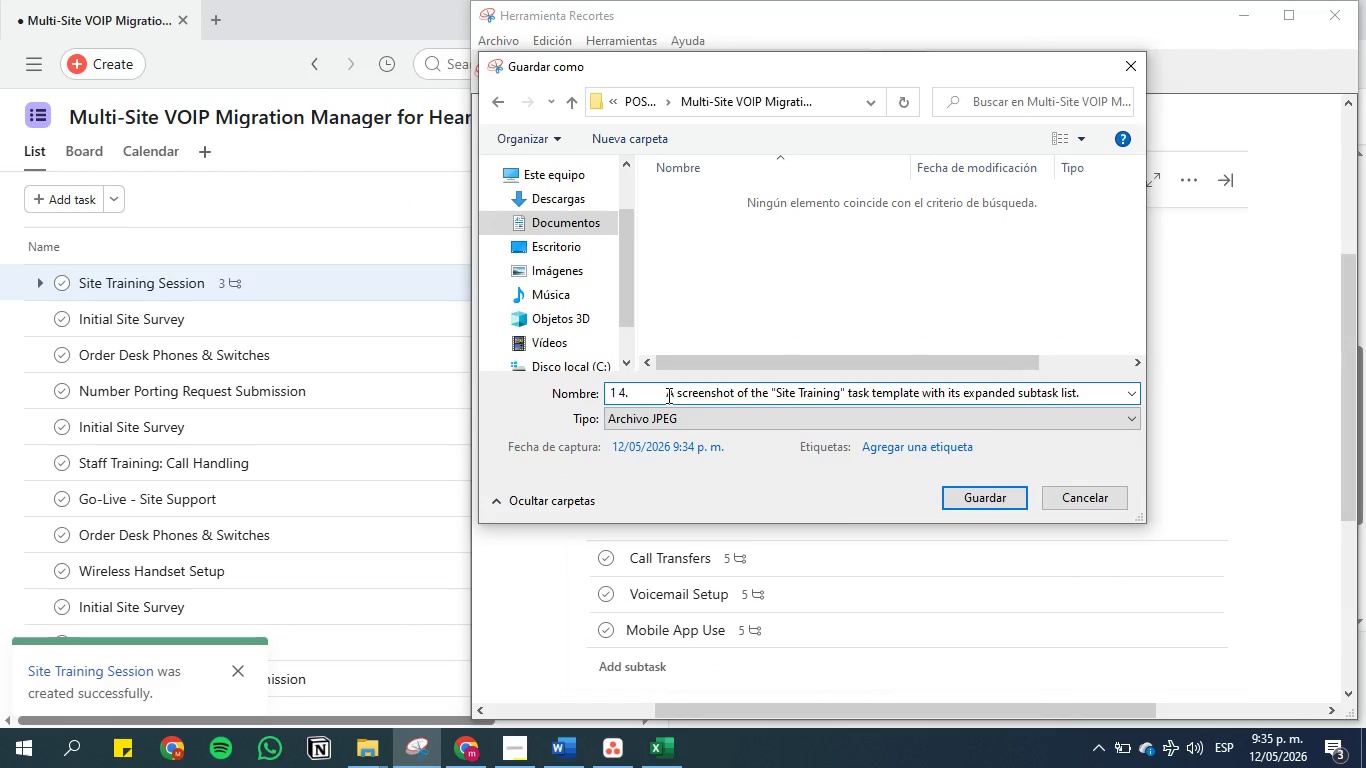 
left_click([667, 395])
 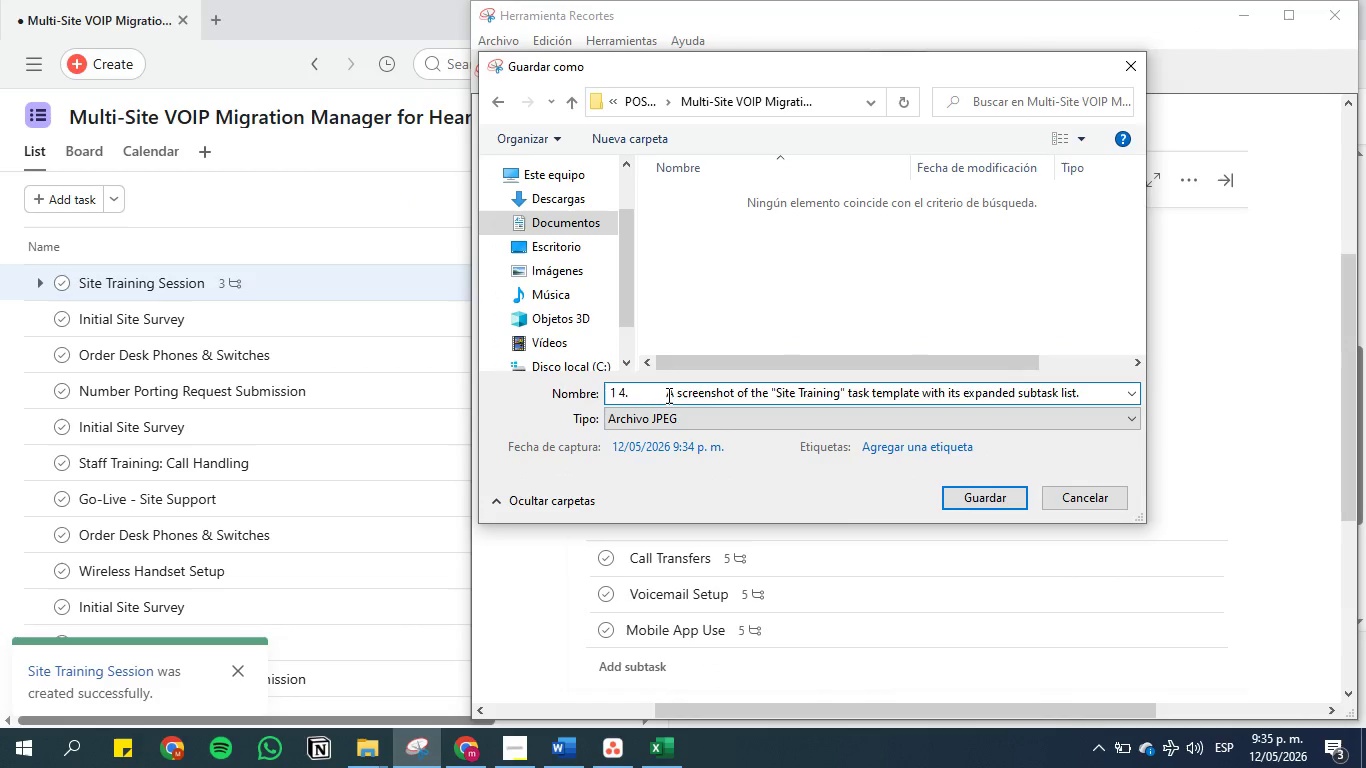 
key(Backspace)
 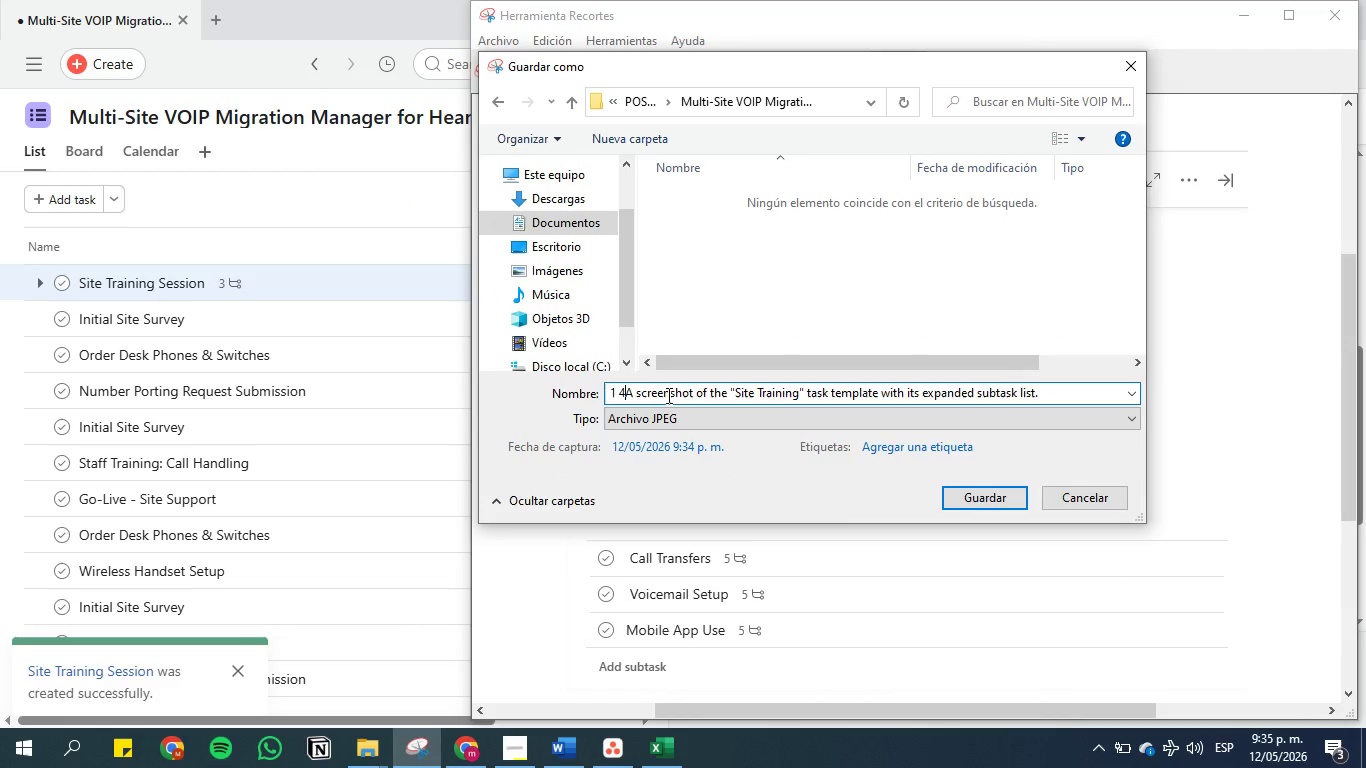 
key(Backspace)
 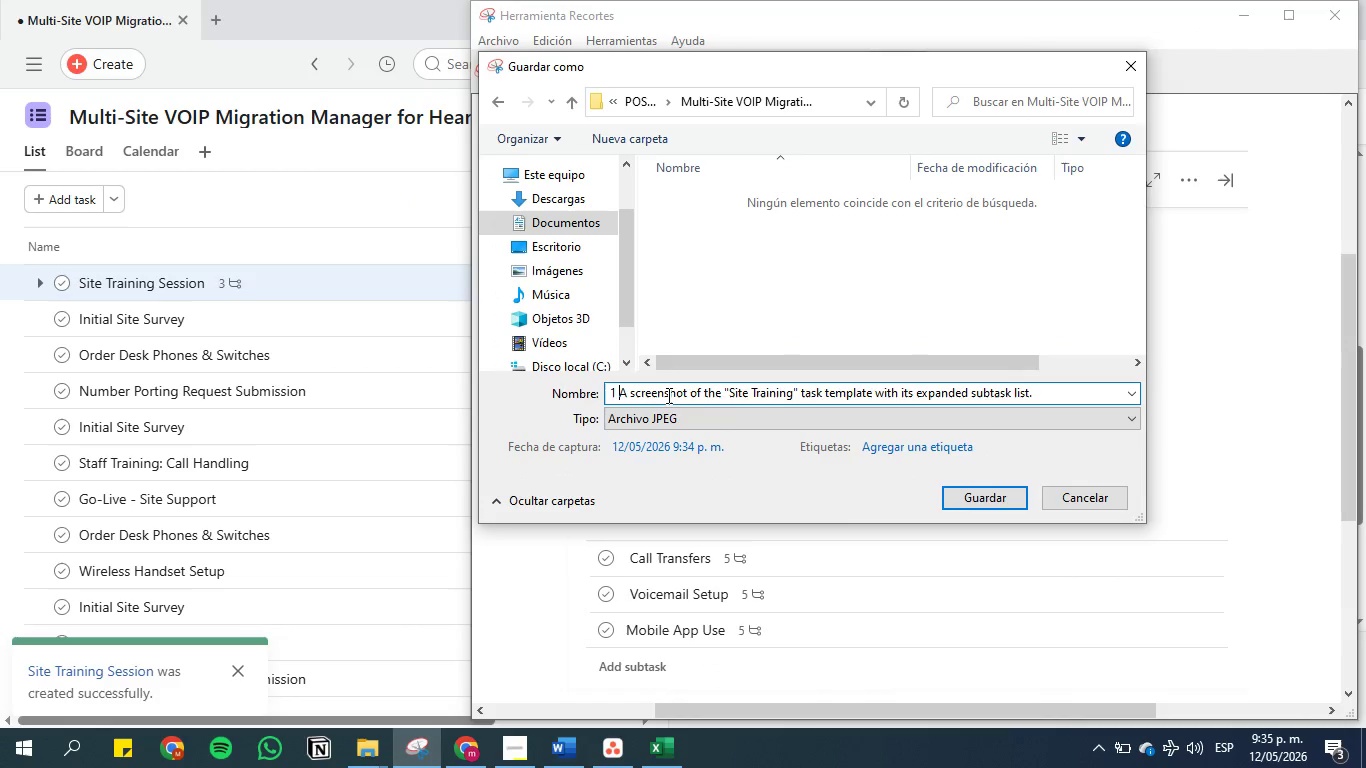 
key(Backspace)
 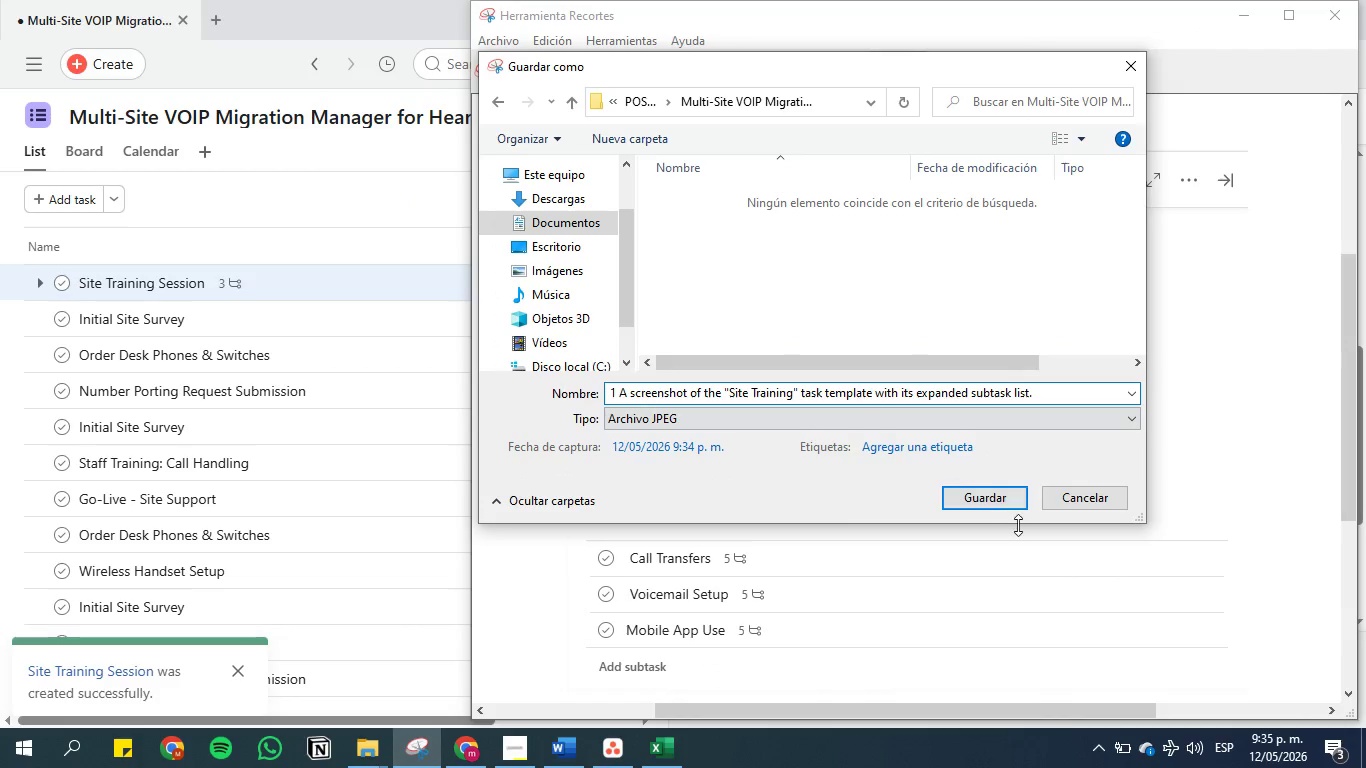 
left_click([991, 493])
 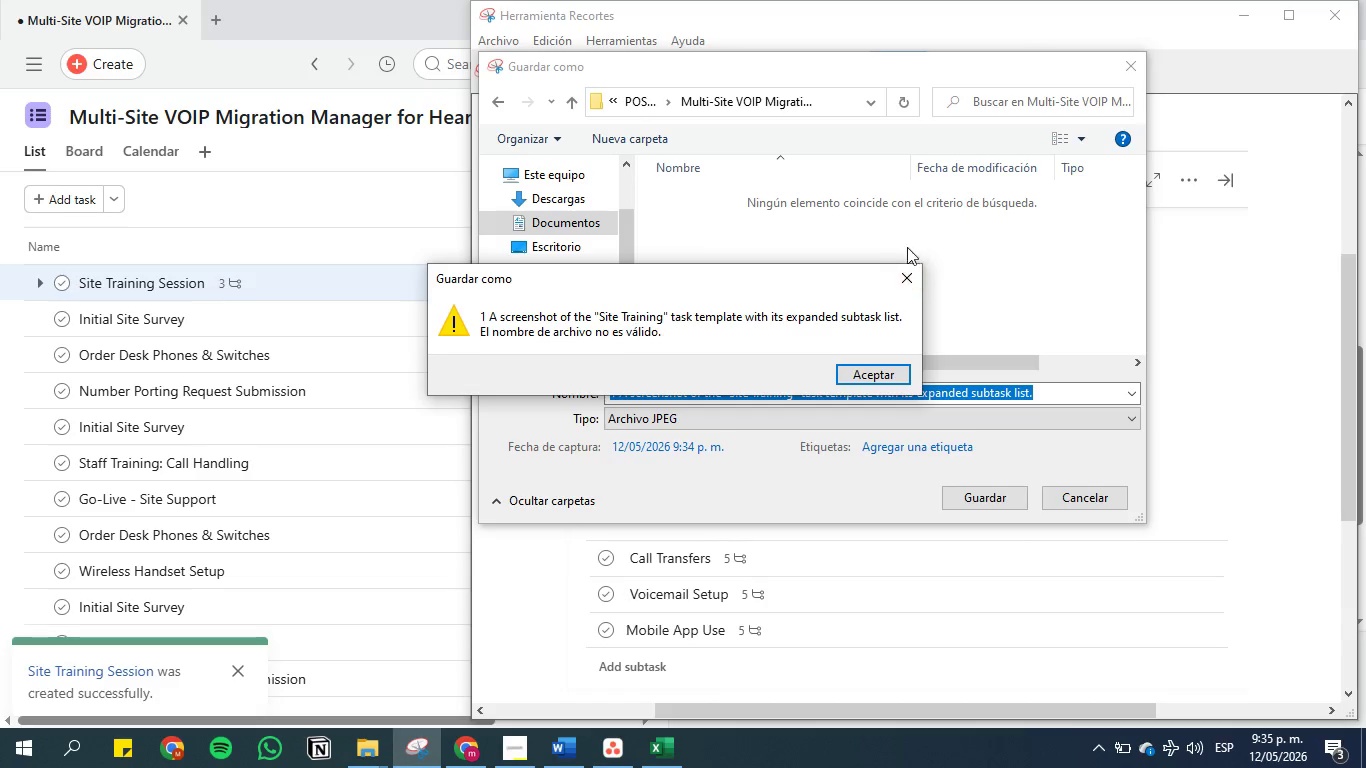 
left_click([904, 276])
 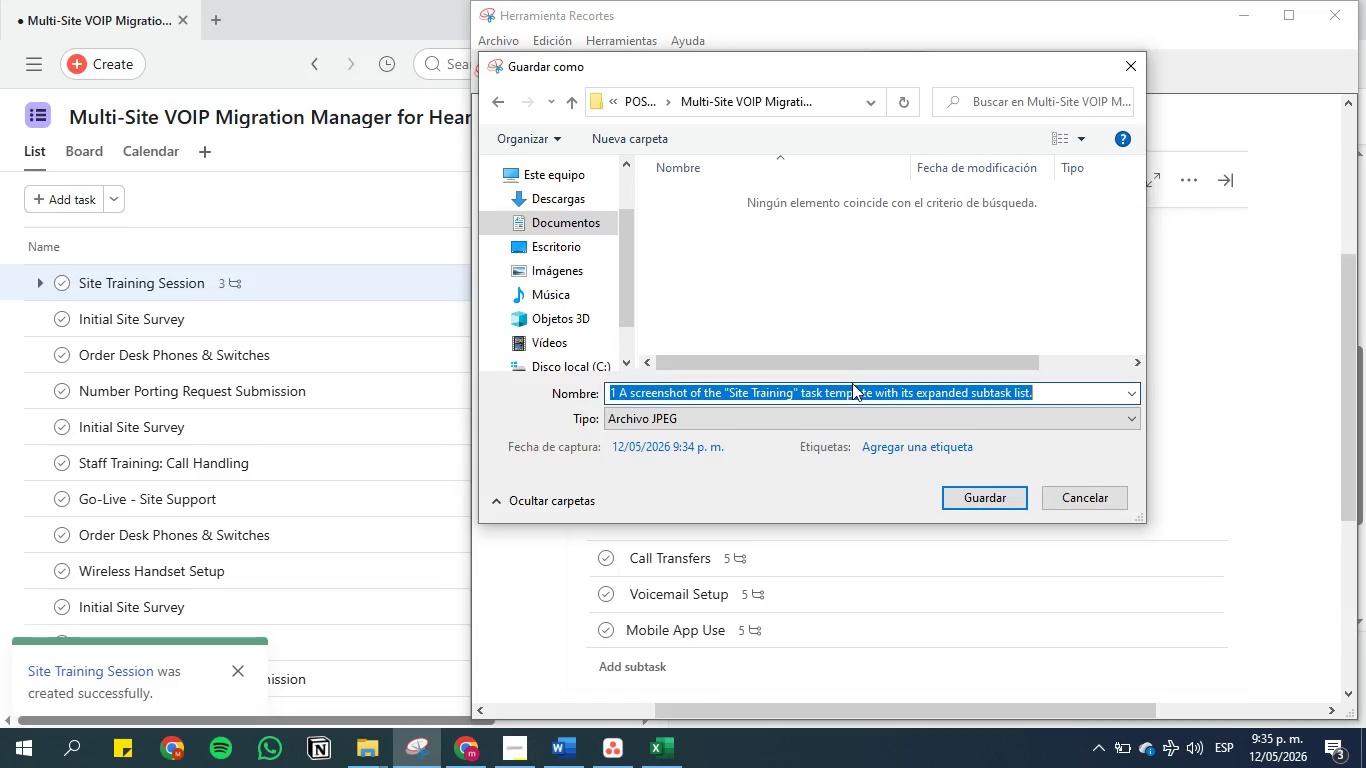 
double_click([810, 384])
 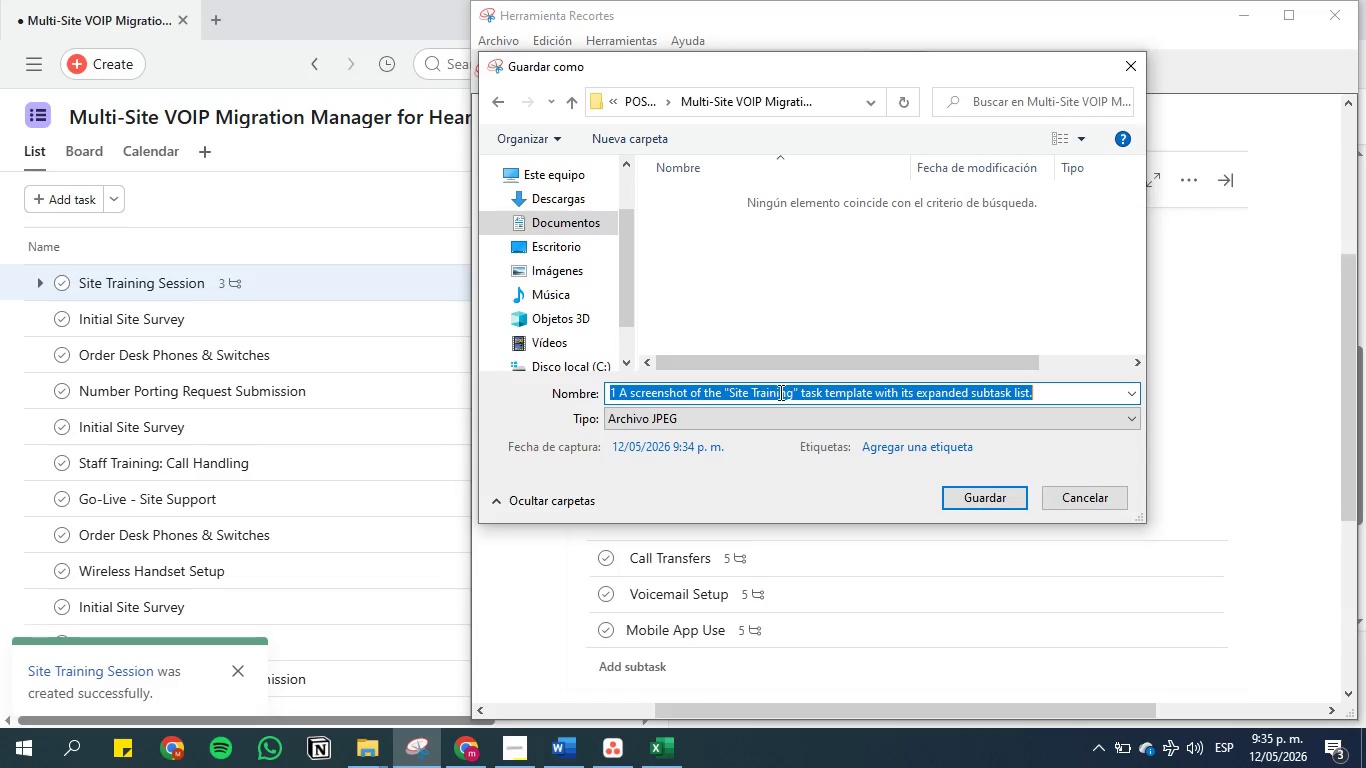 
triple_click([779, 392])
 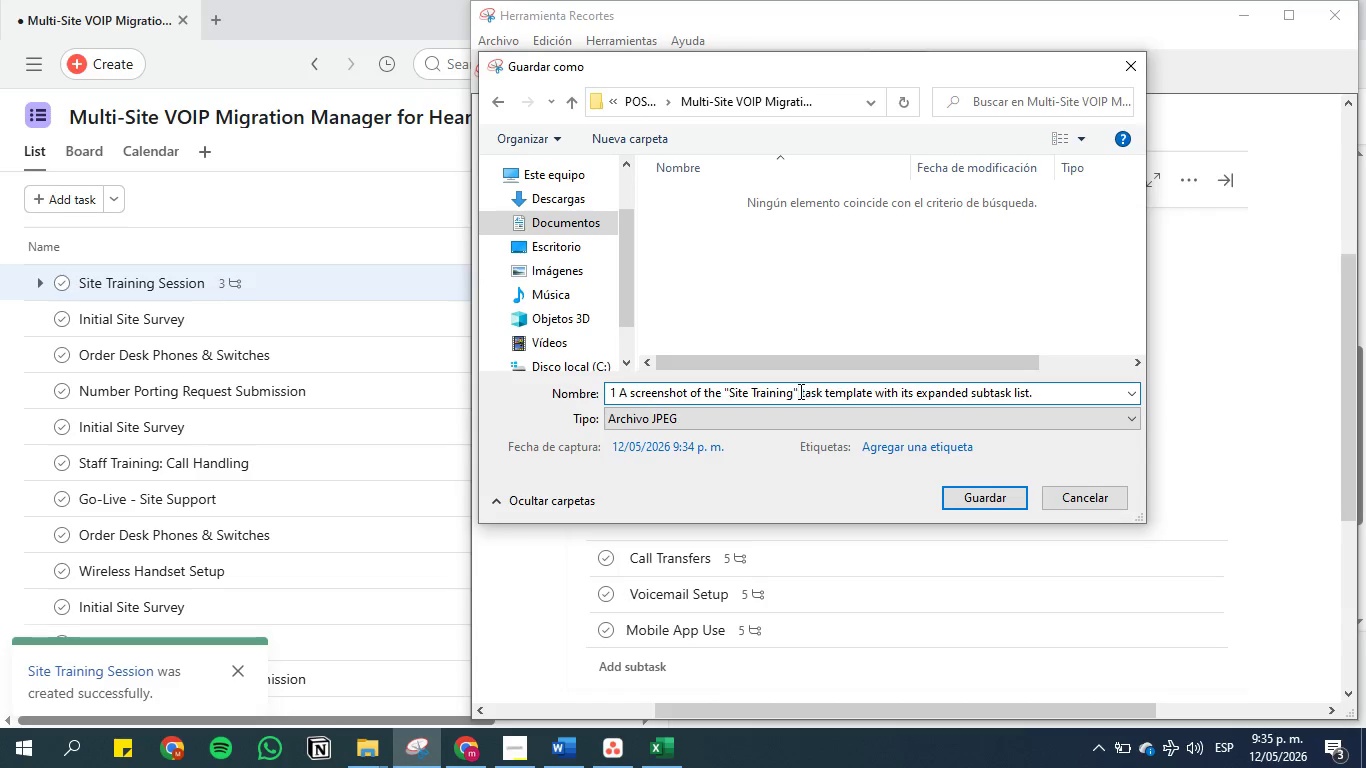 
key(Backspace)
 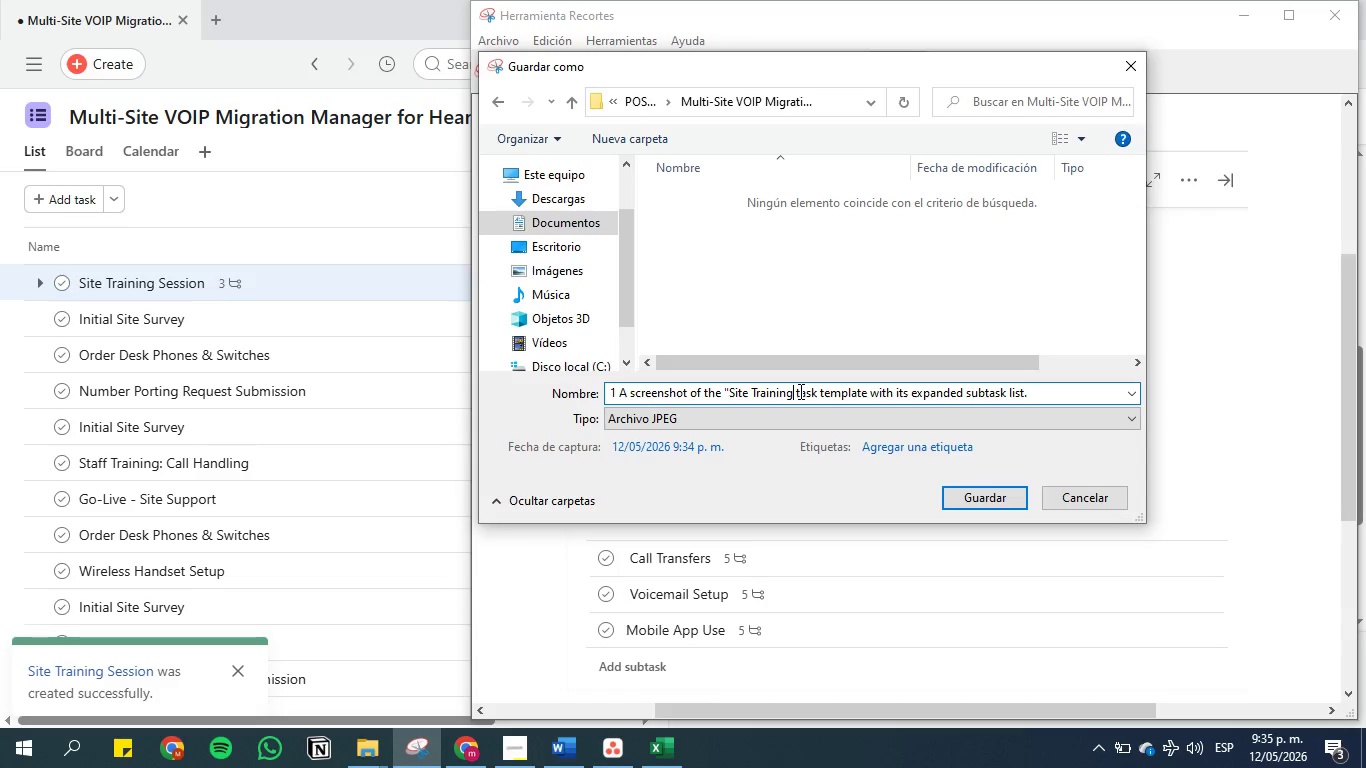 
key(ArrowLeft)
 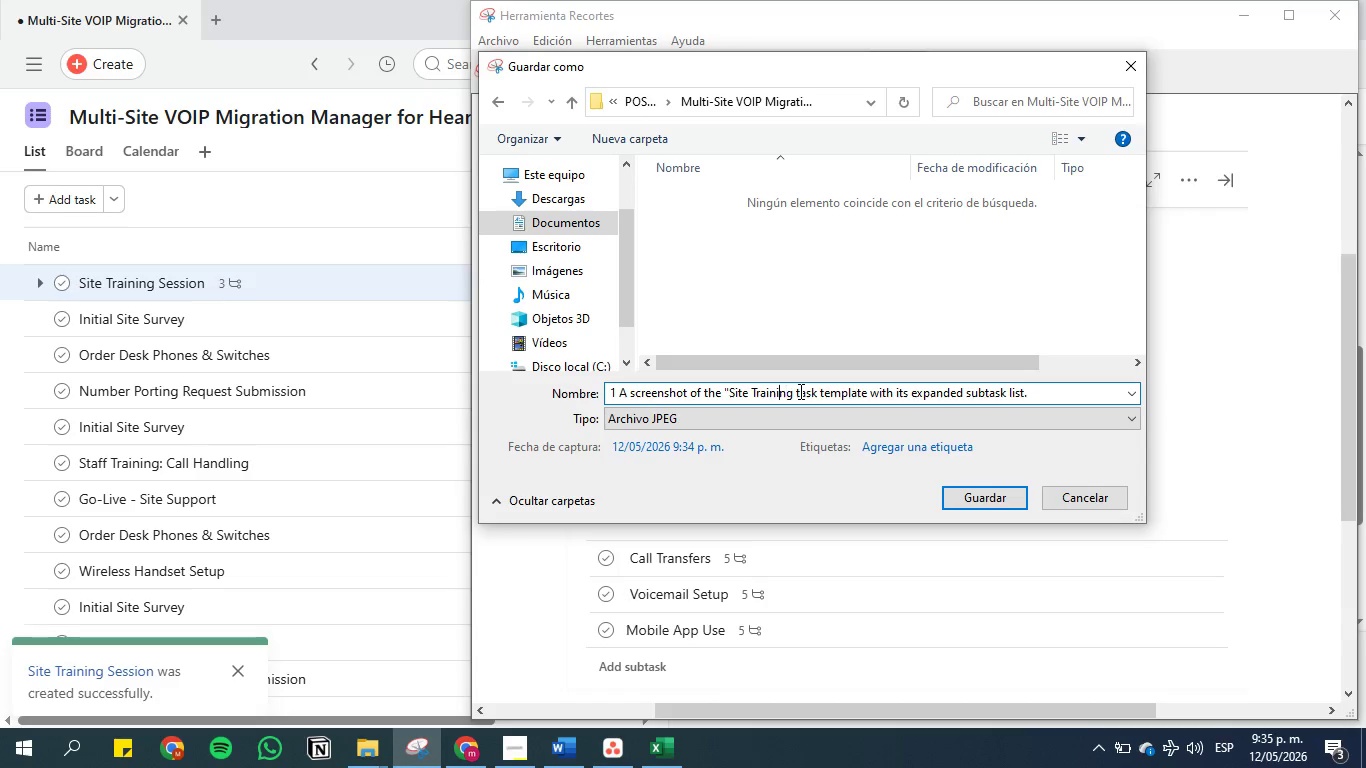 
key(ArrowLeft)
 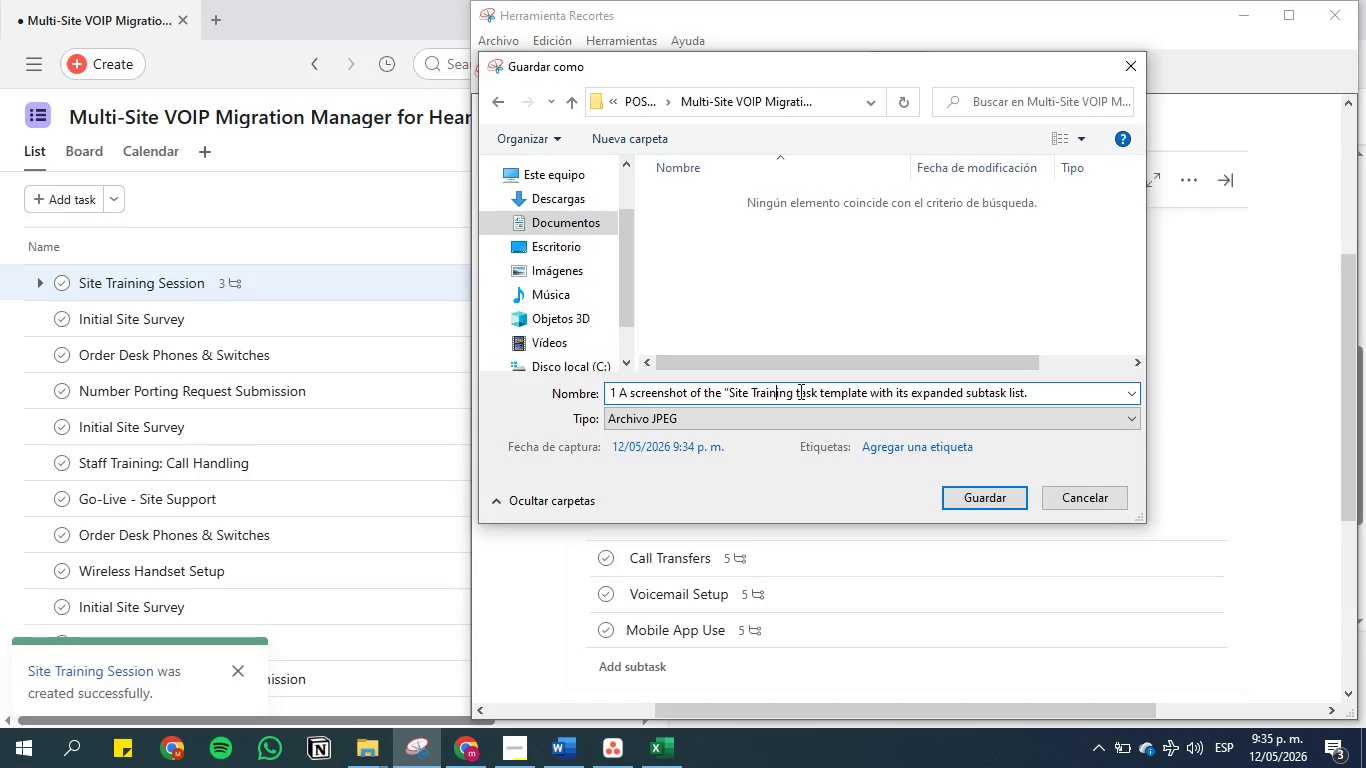 
key(ArrowLeft)
 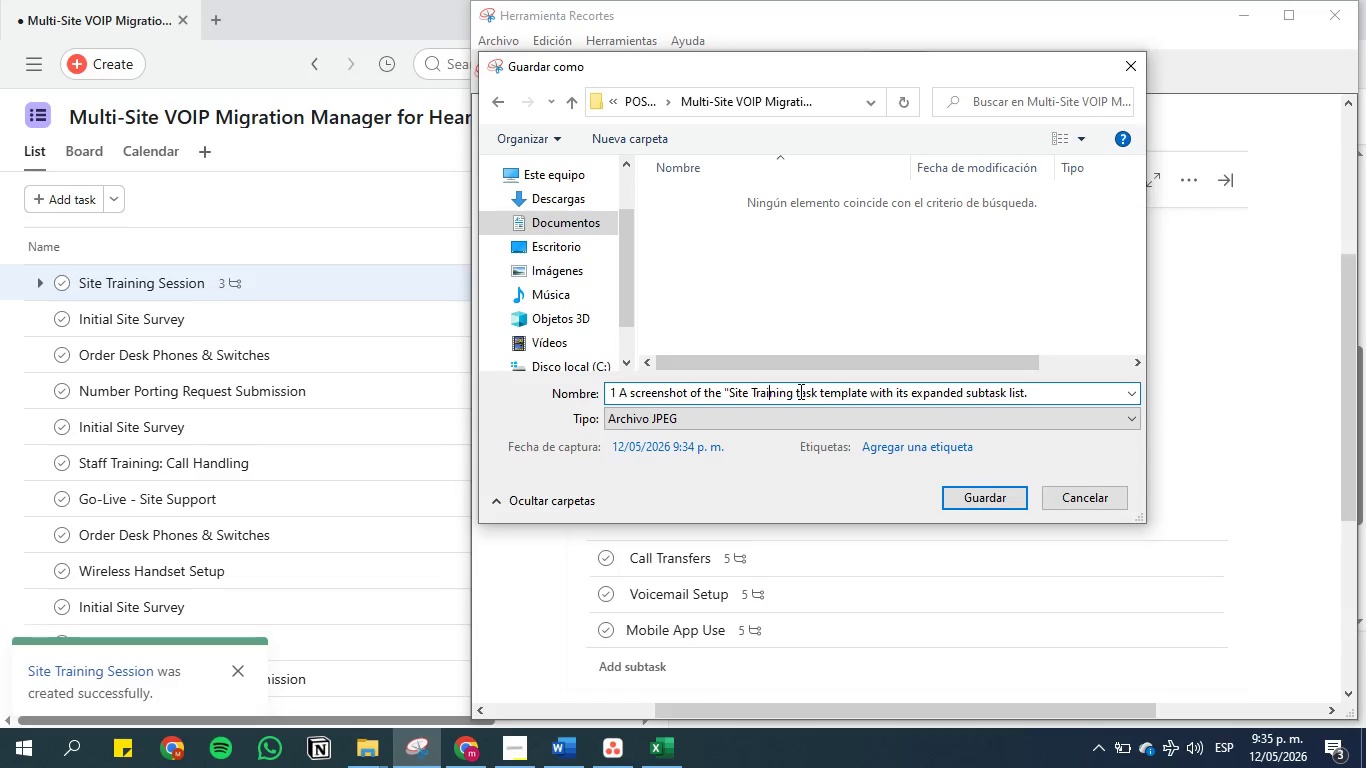 
key(ArrowLeft)
 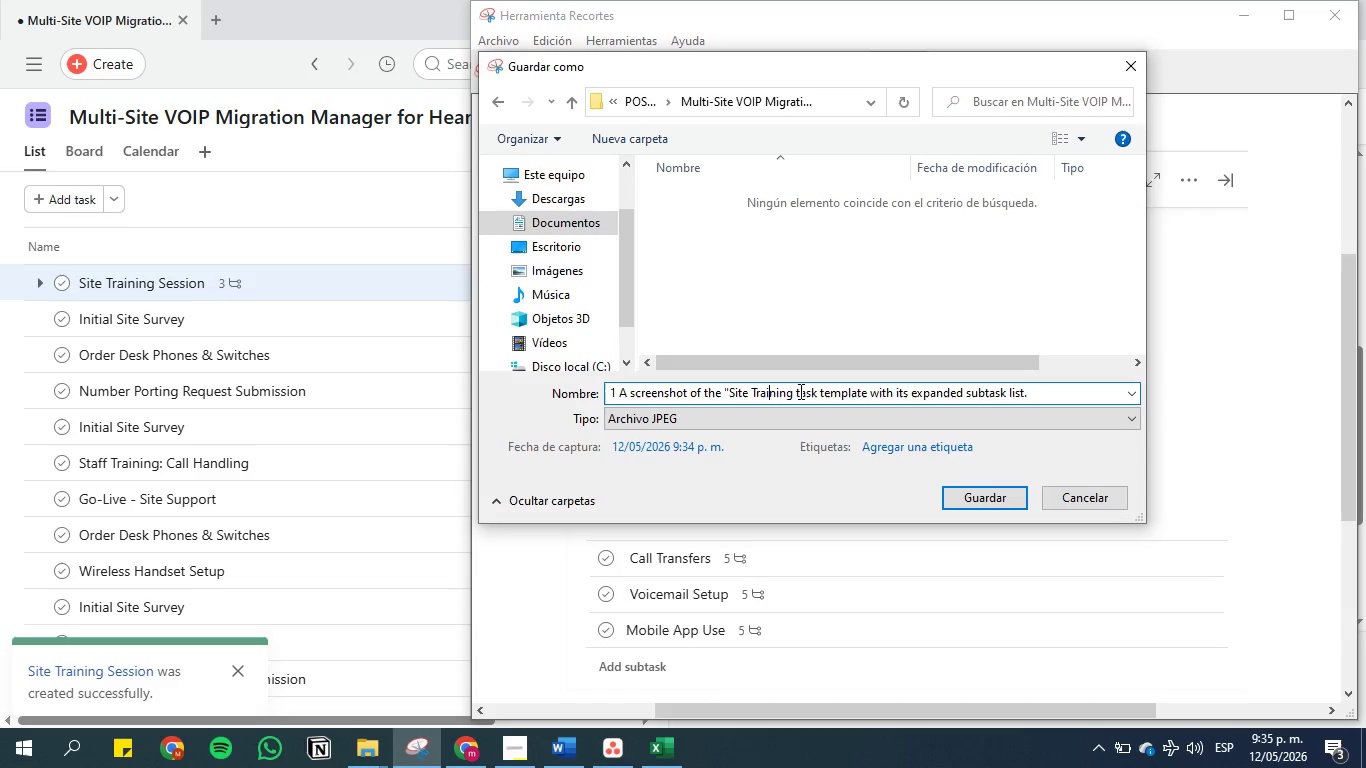 
key(ArrowLeft)
 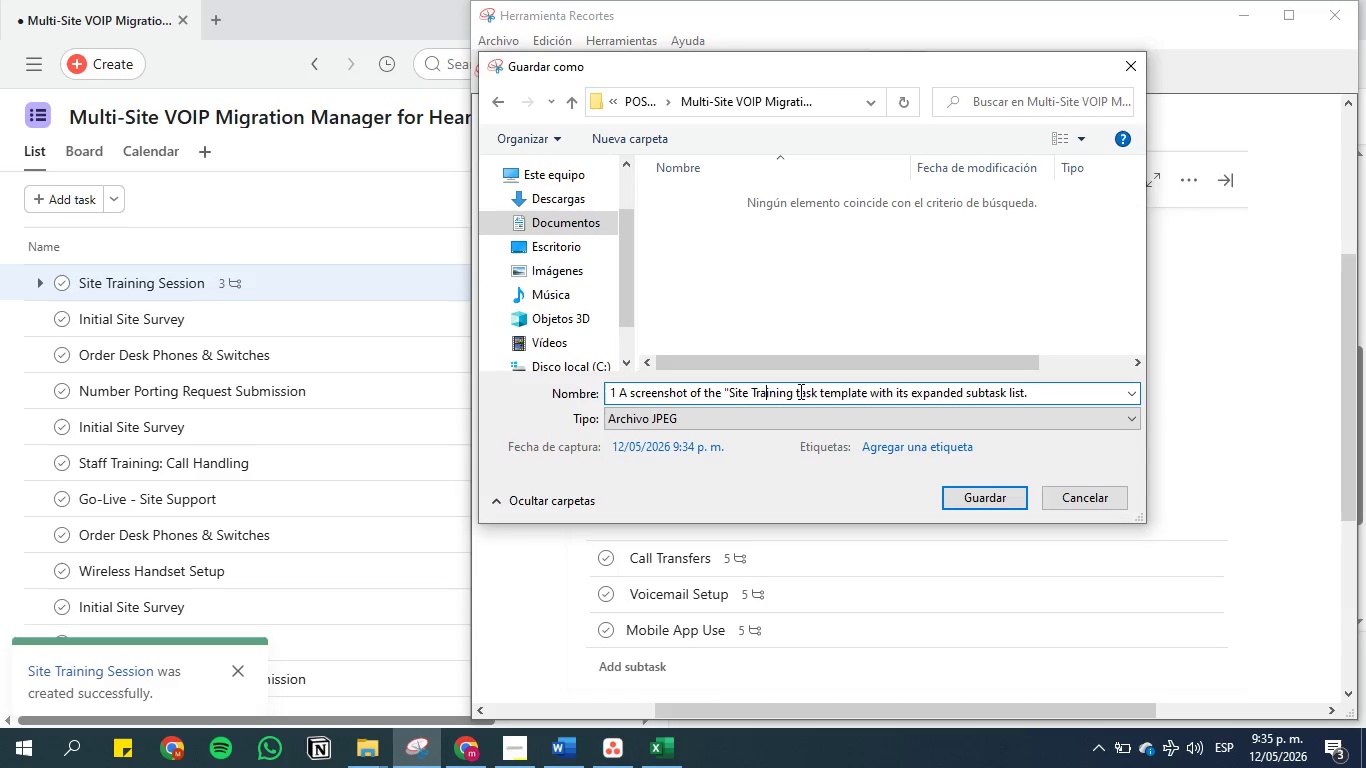 
key(ArrowLeft)
 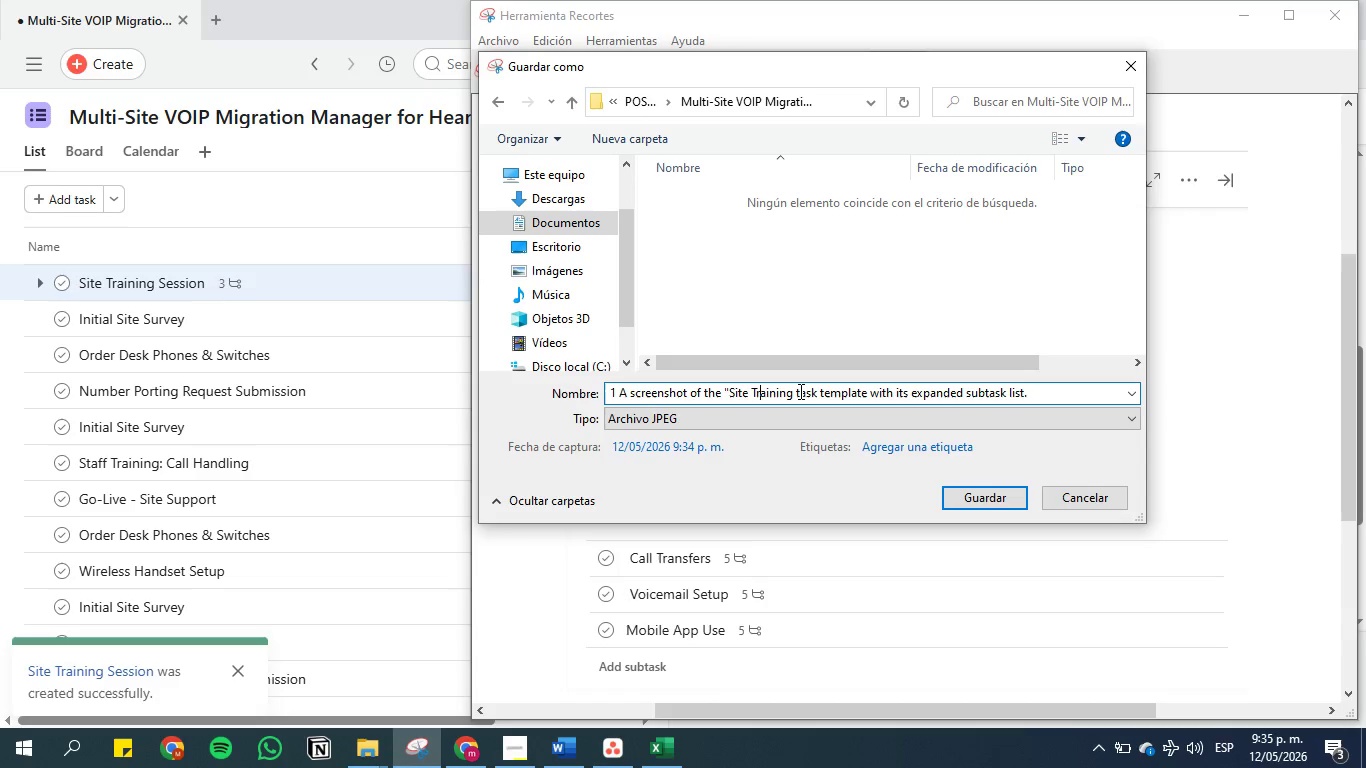 
key(ArrowLeft)
 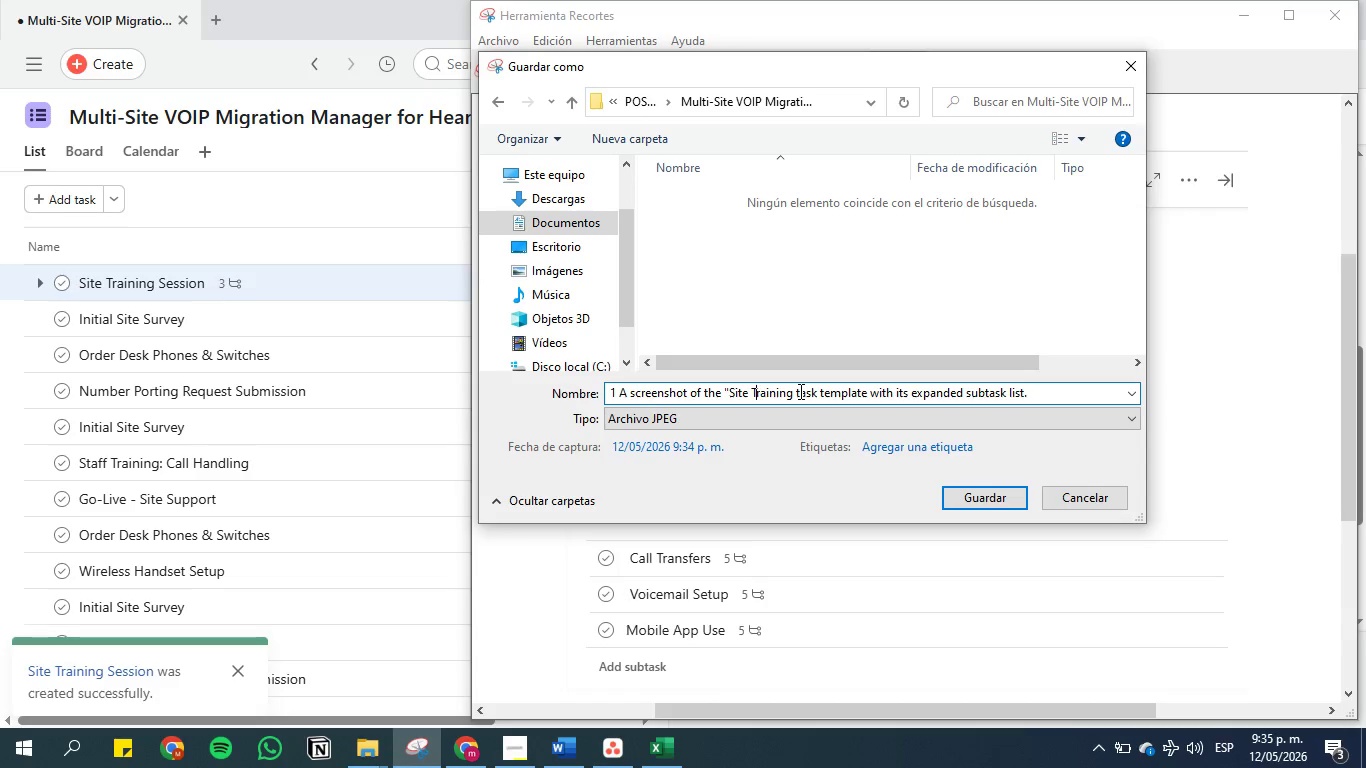 
key(ArrowLeft)
 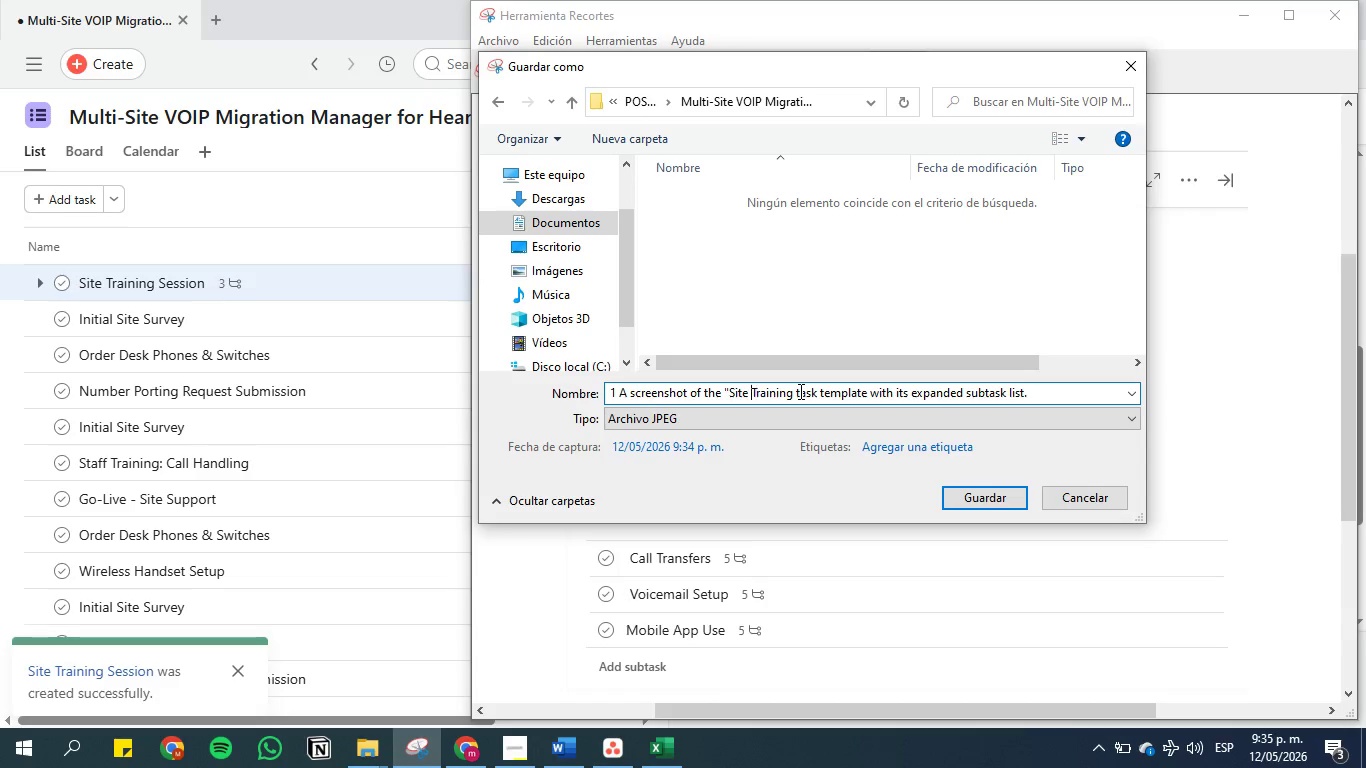 
key(ArrowLeft)
 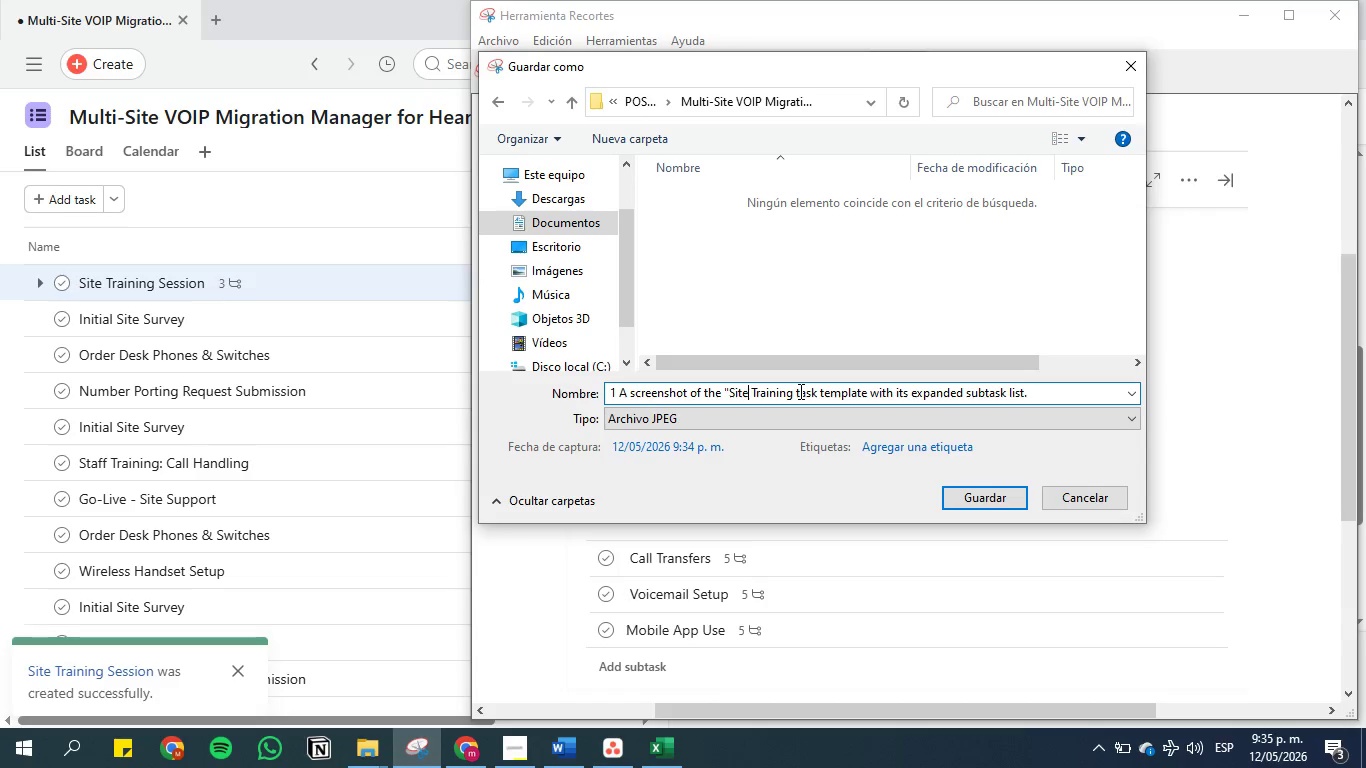 
key(ArrowLeft)
 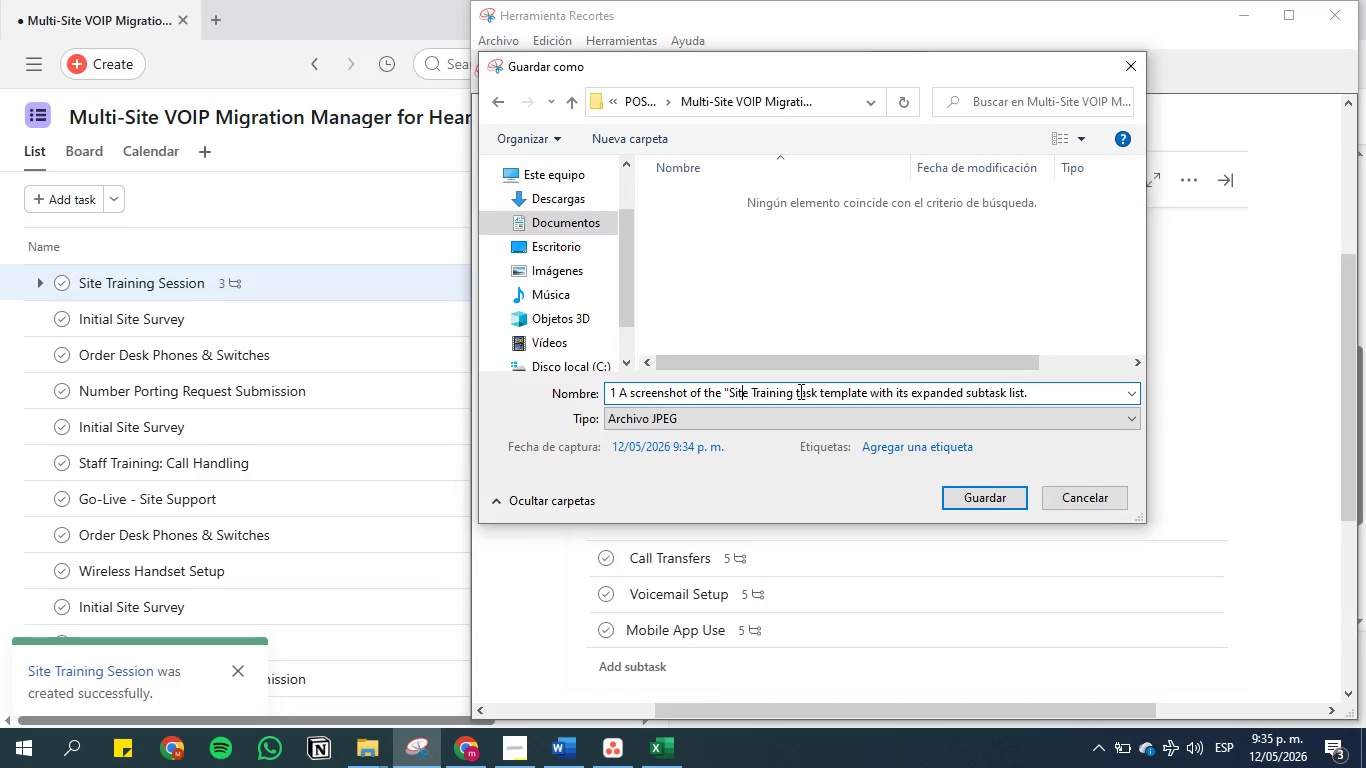 
key(ArrowLeft)
 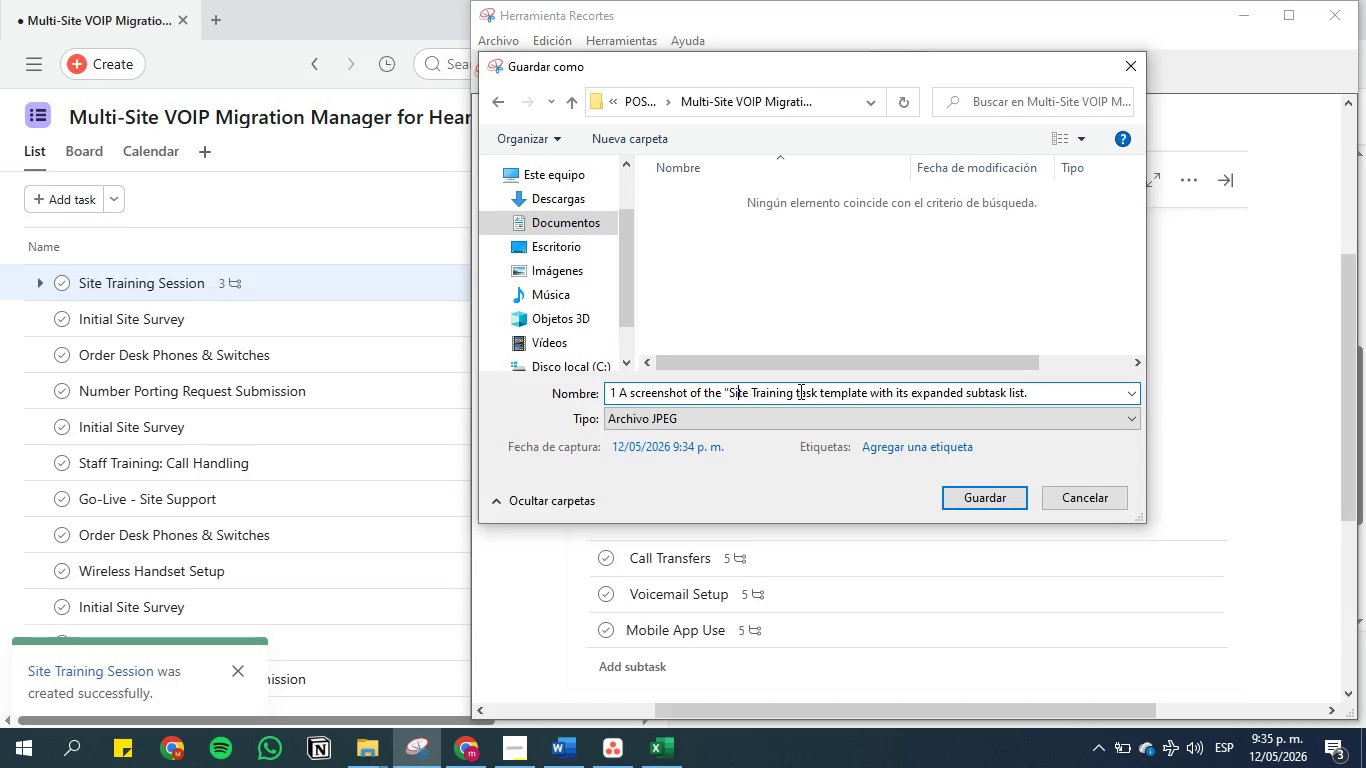 
key(ArrowLeft)
 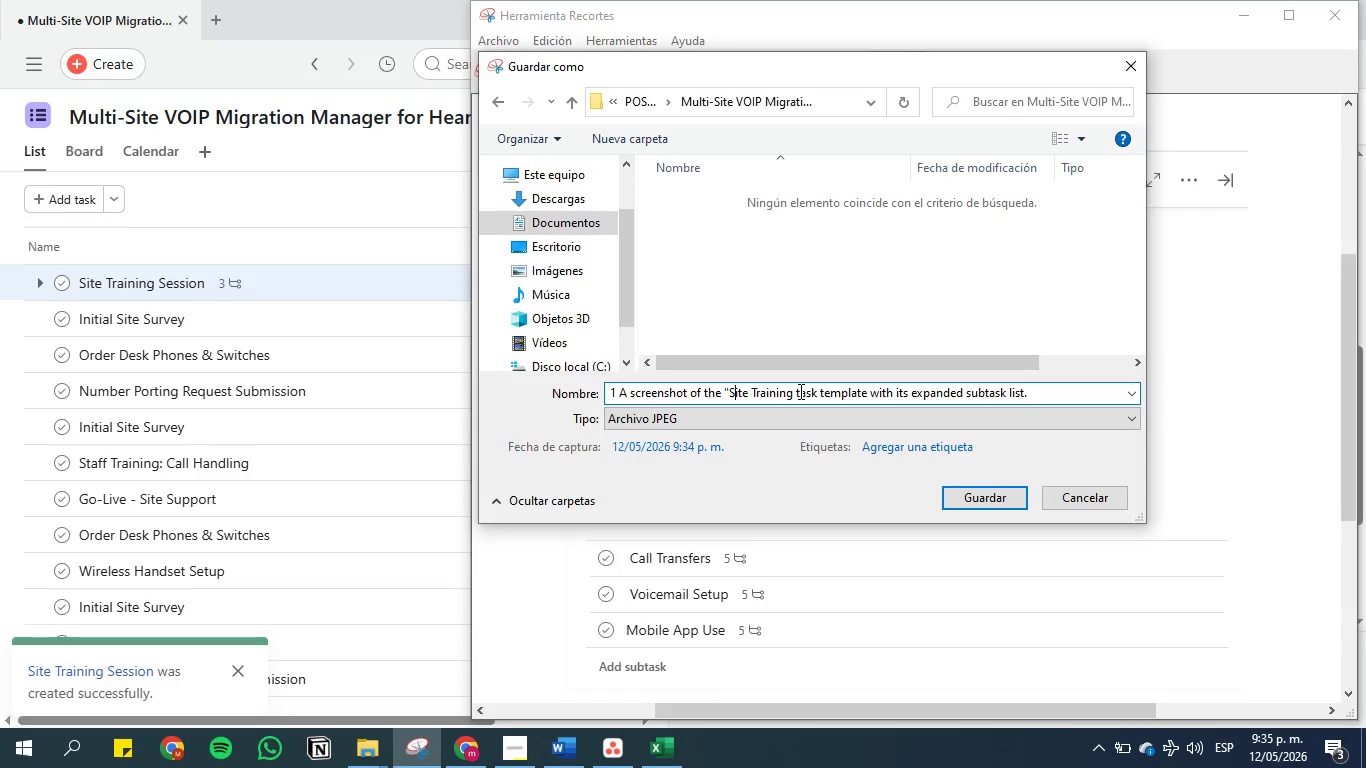 
key(ArrowLeft)
 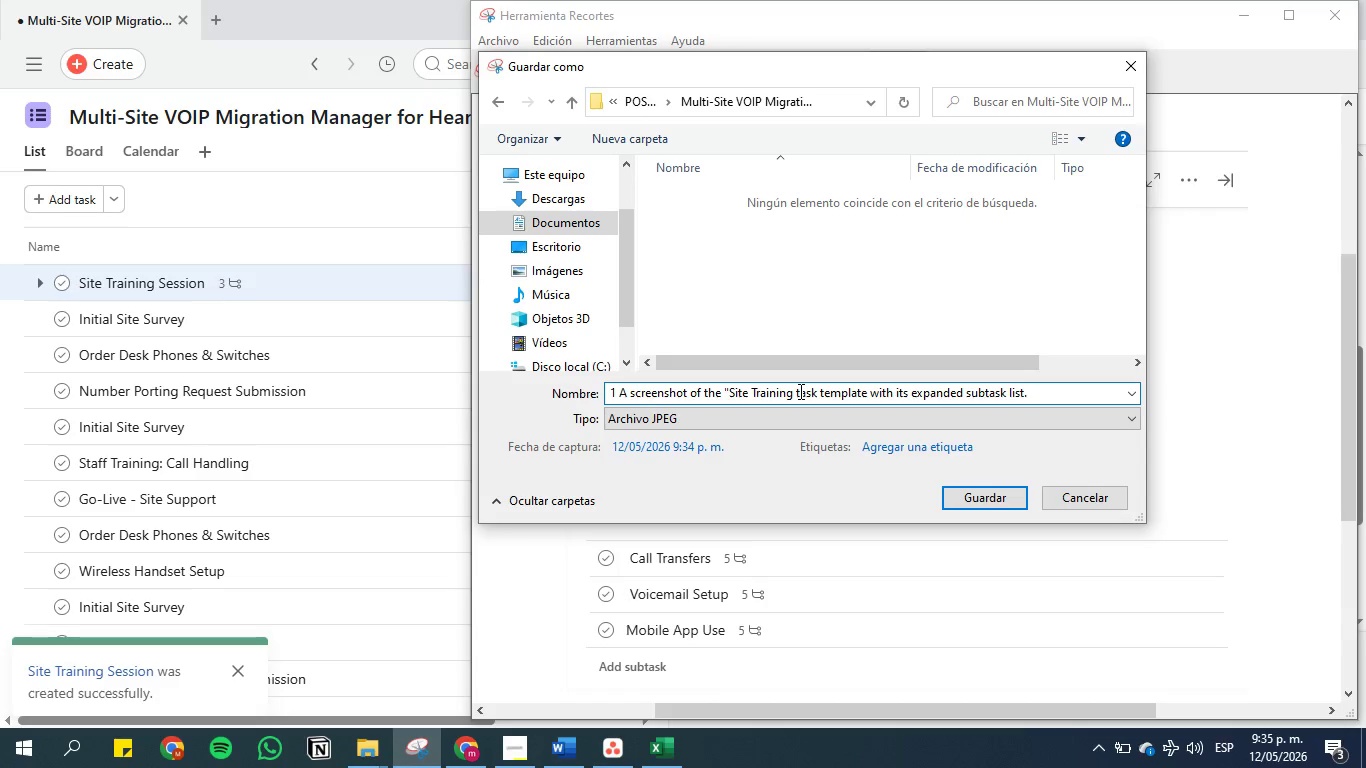 
key(Backspace)
 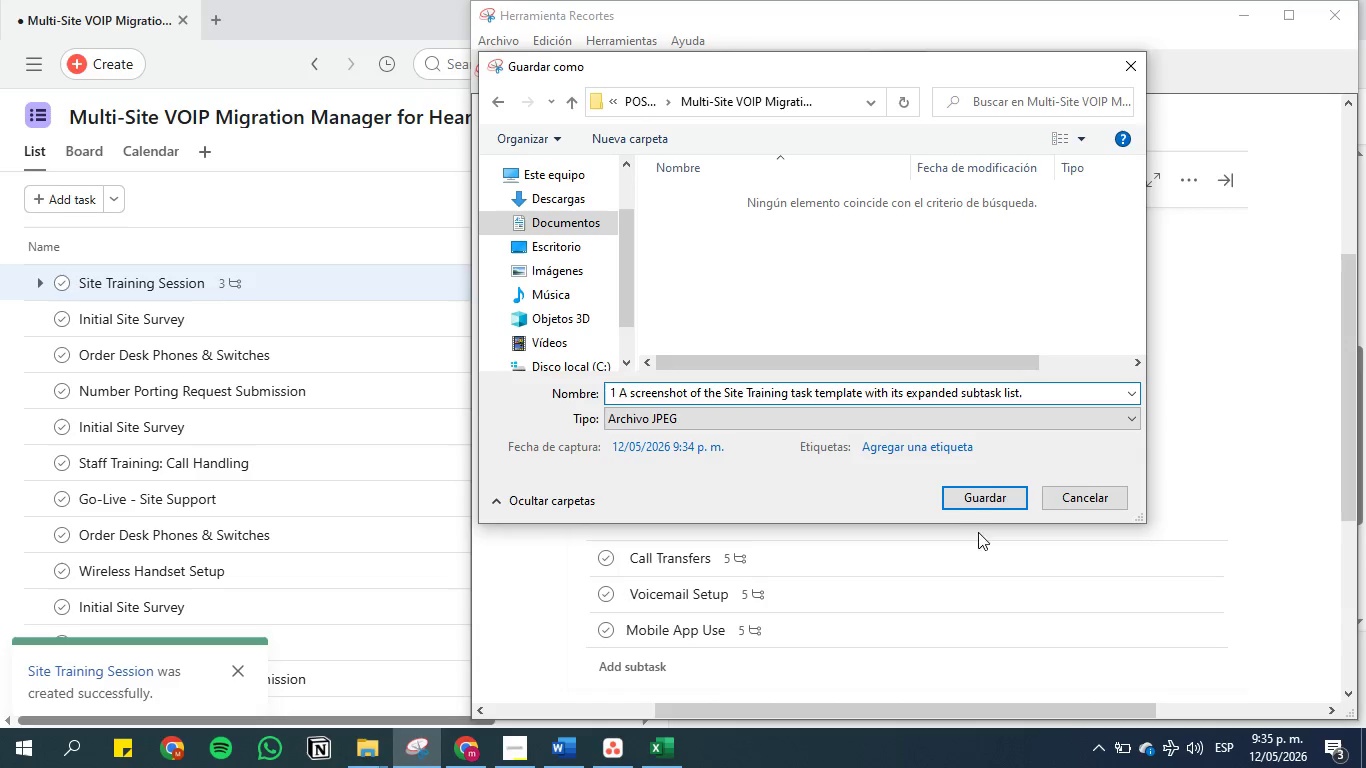 
left_click([994, 498])
 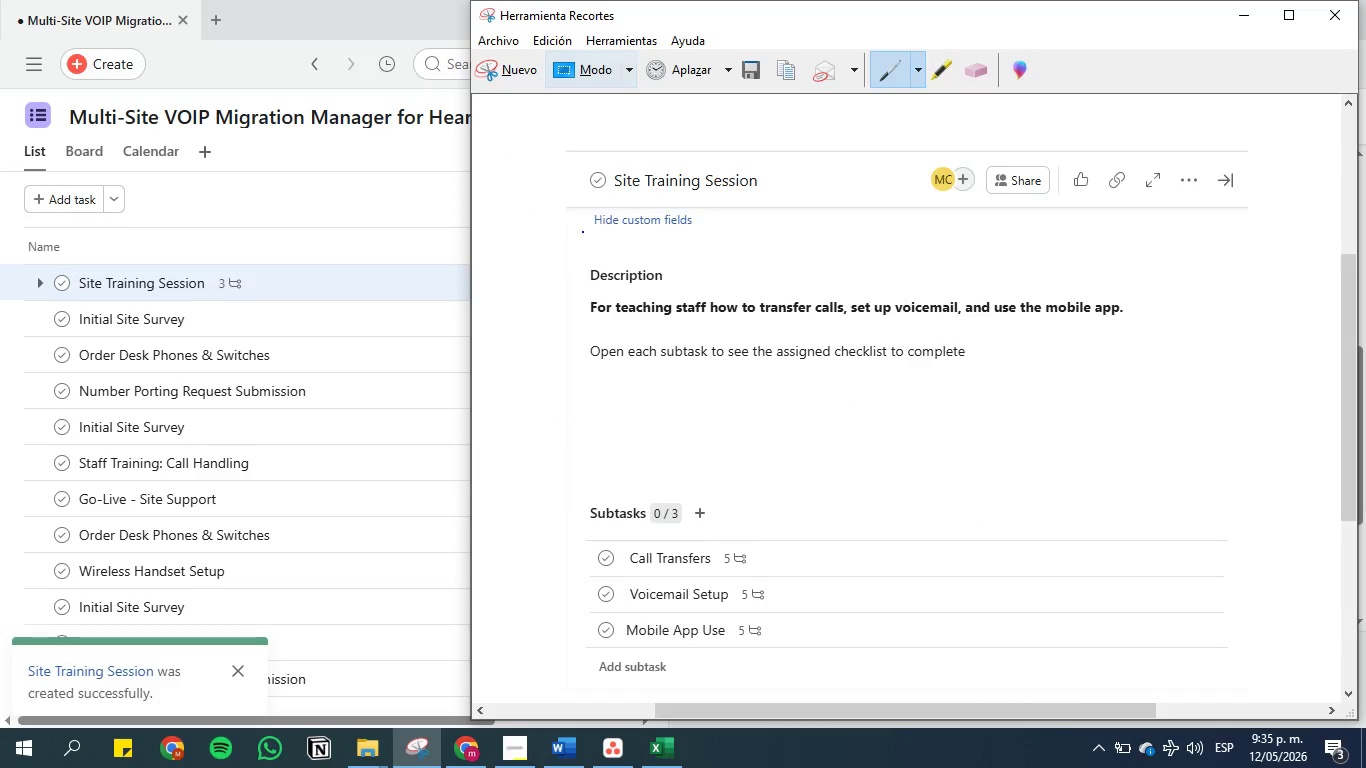 
scroll: coordinate [605, 316], scroll_direction: up, amount: 17.0
 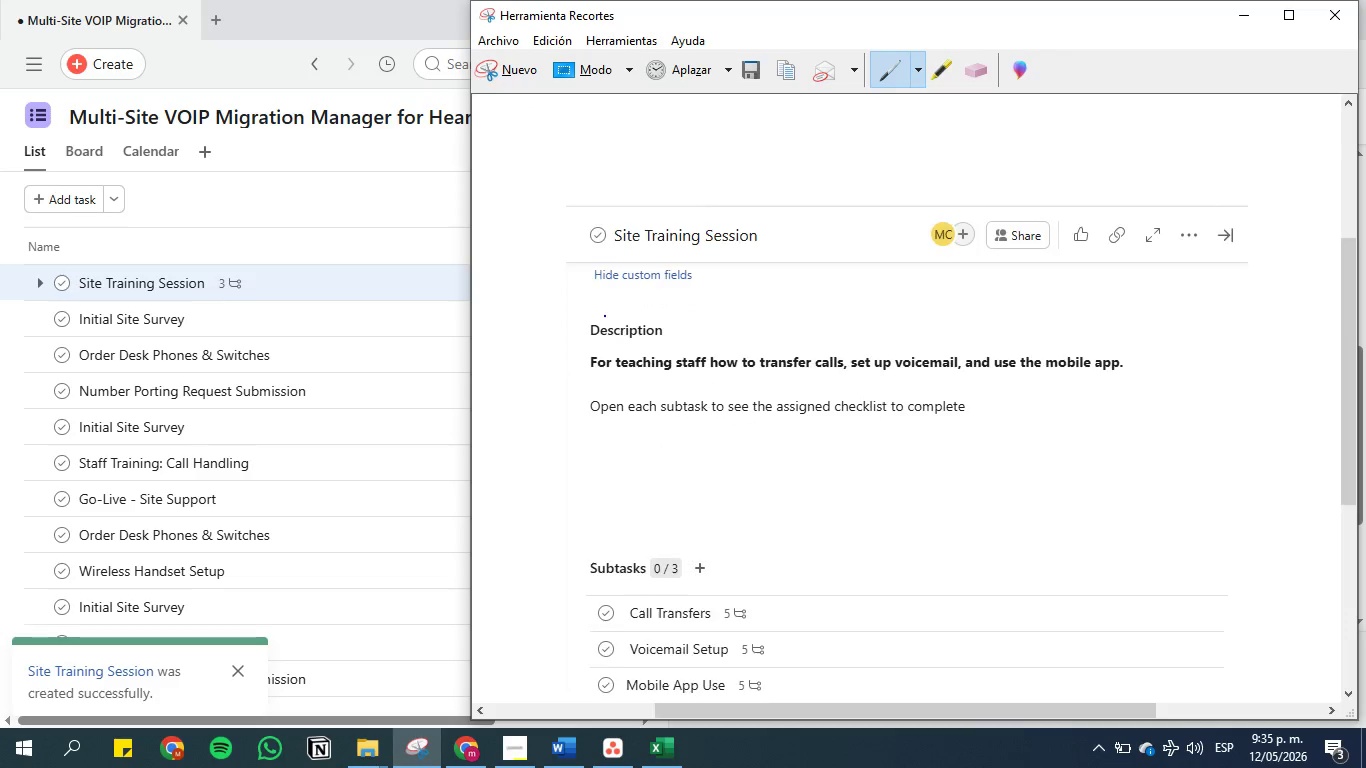 
scroll: coordinate [605, 316], scroll_direction: down, amount: 2.0
 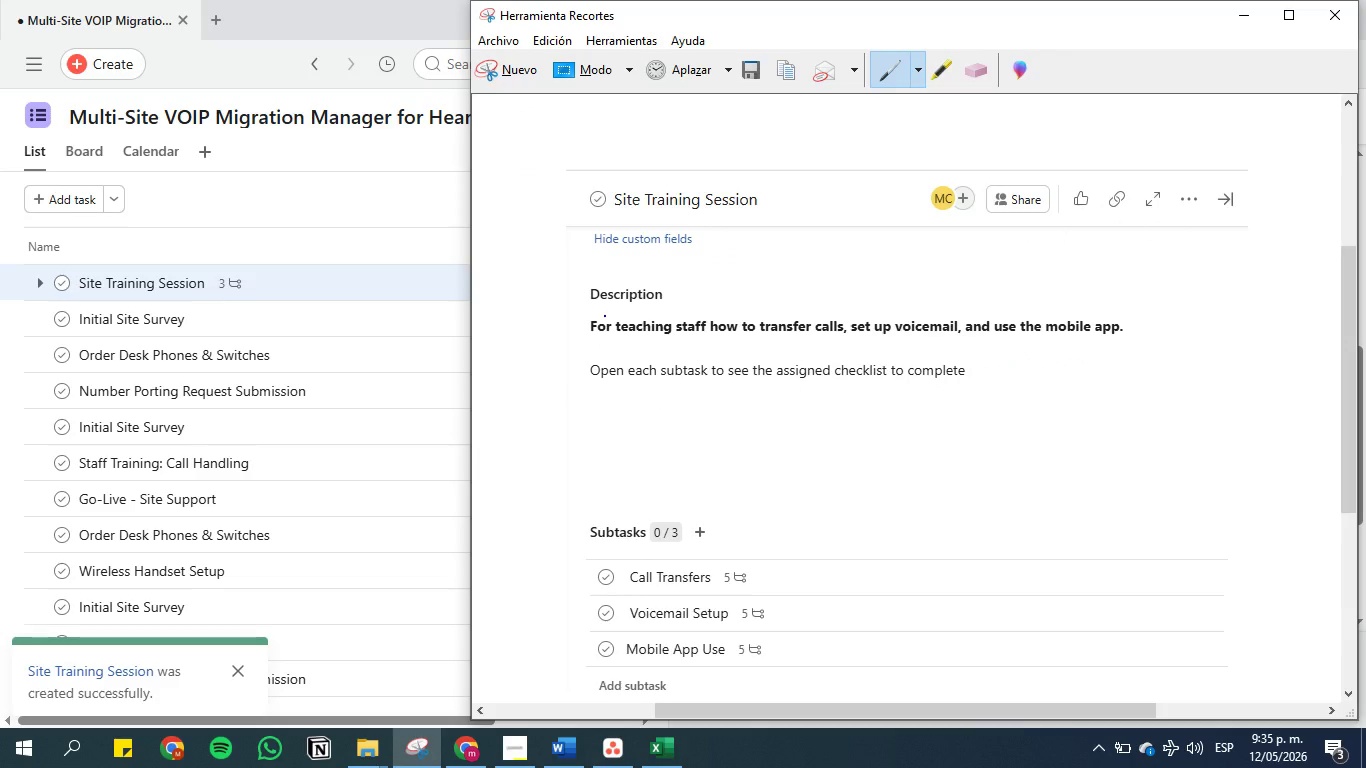 
wait(5.56)
 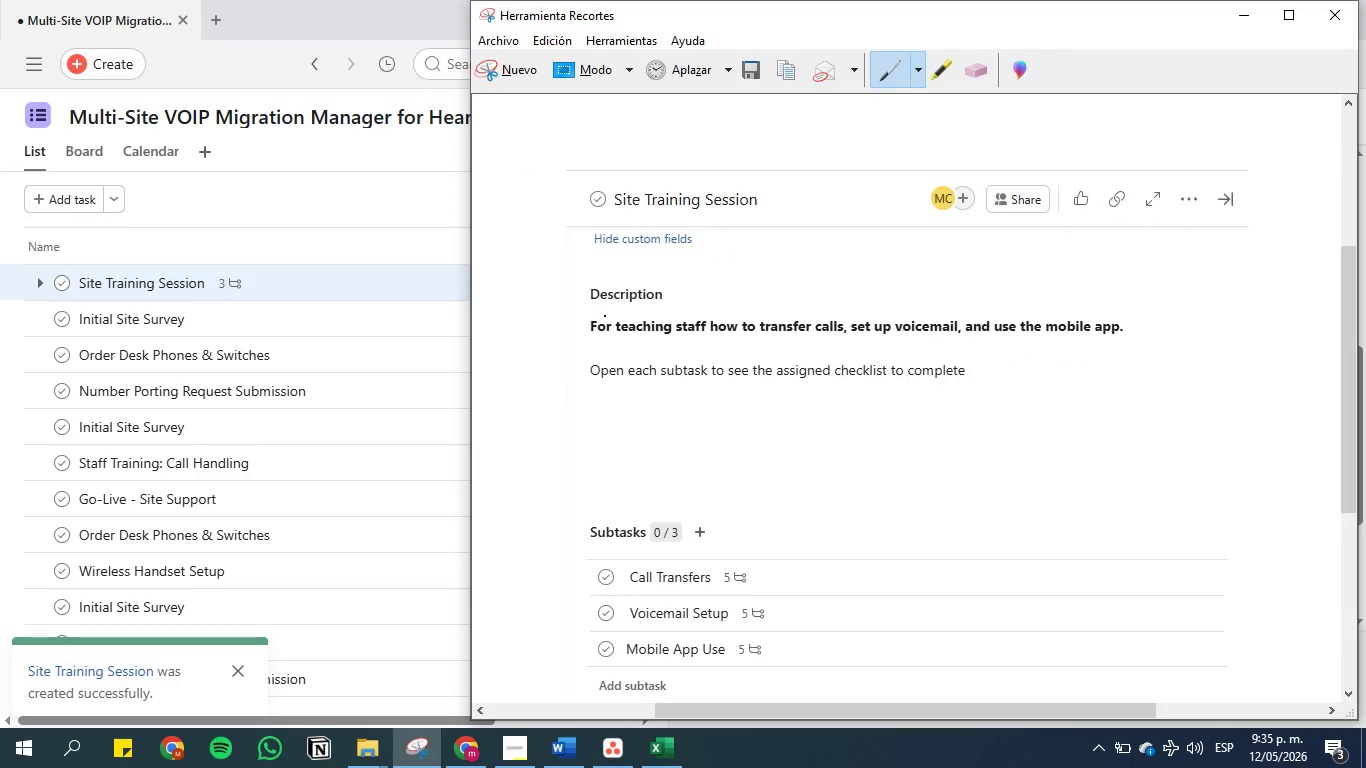 
scroll: coordinate [605, 316], scroll_direction: down, amount: 2.0
 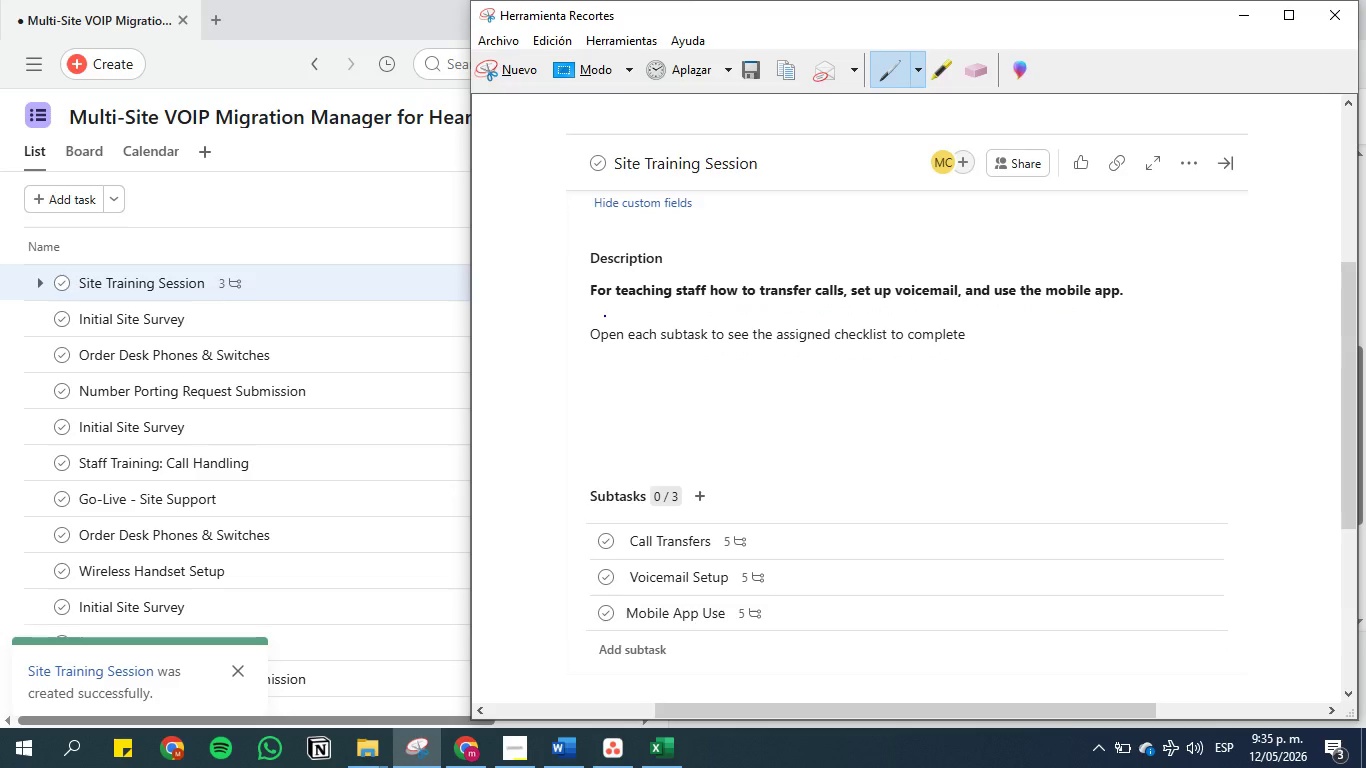 
wait(9.46)
 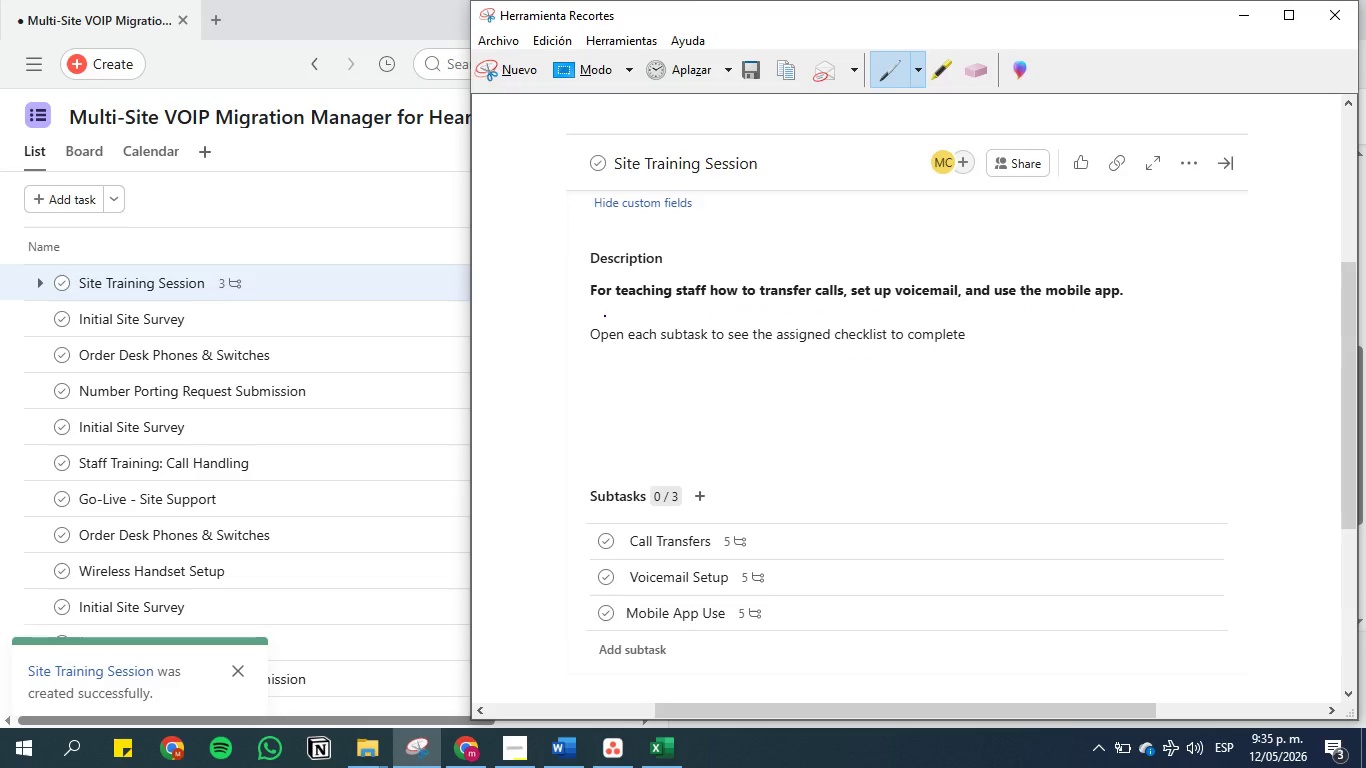 
scroll: coordinate [1076, 104], scroll_direction: up, amount: 4.0
 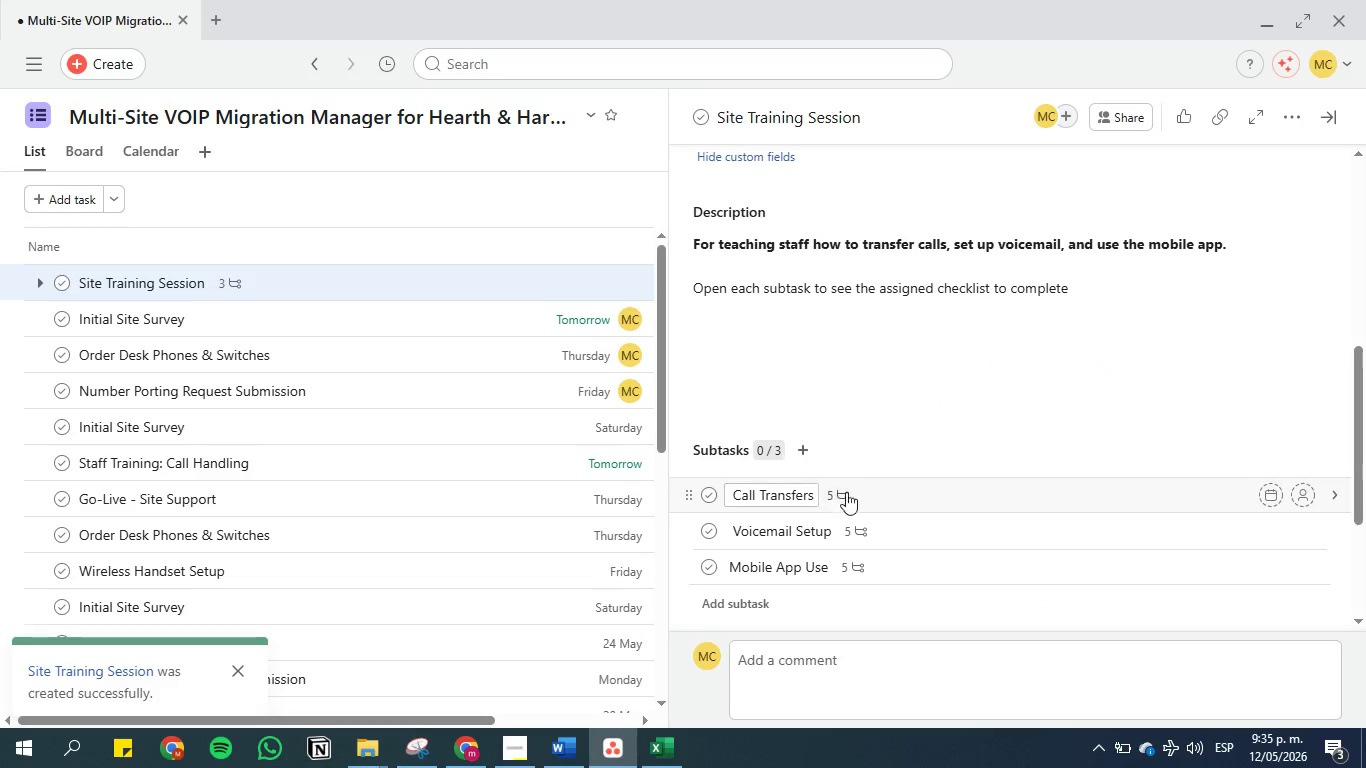 
left_click([960, 495])
 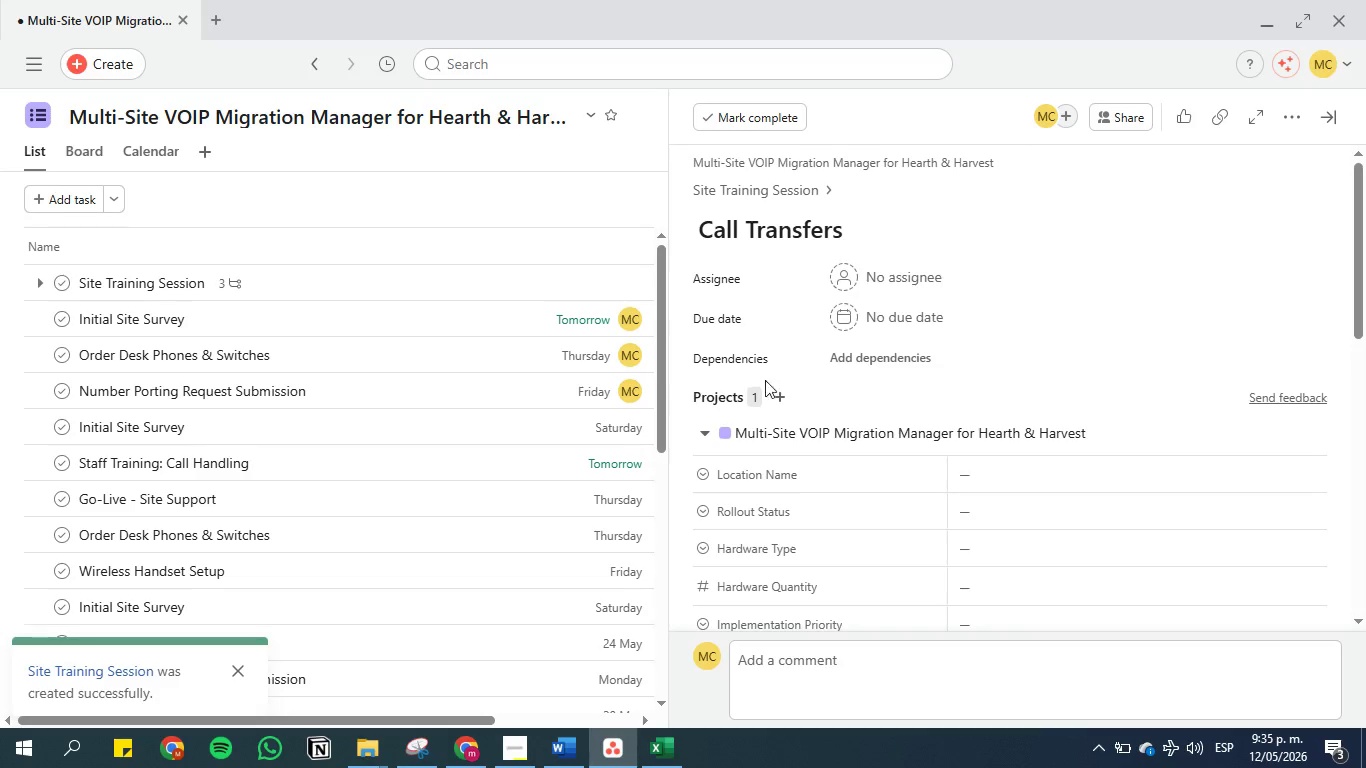 
scroll: coordinate [739, 357], scroll_direction: down, amount: 5.0
 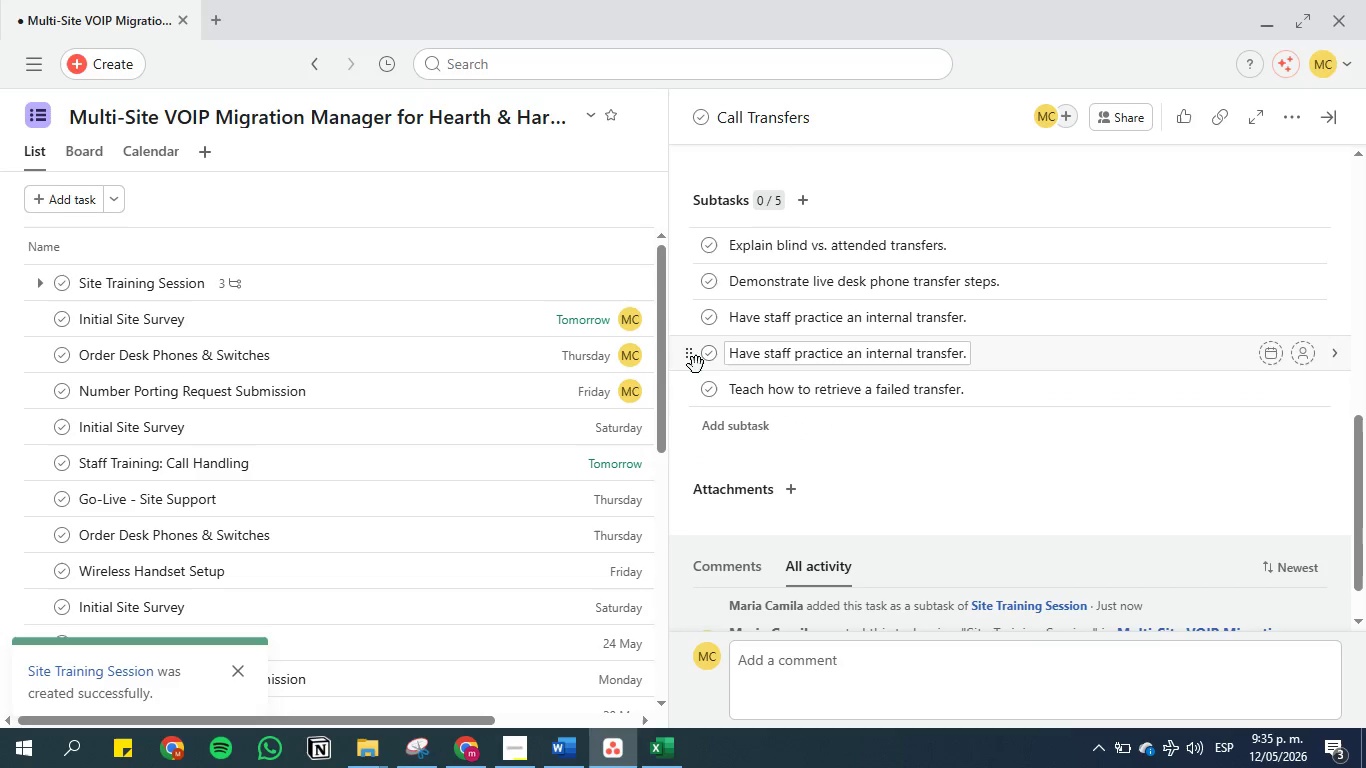 
scroll: coordinate [704, 362], scroll_direction: up, amount: 1.0
 